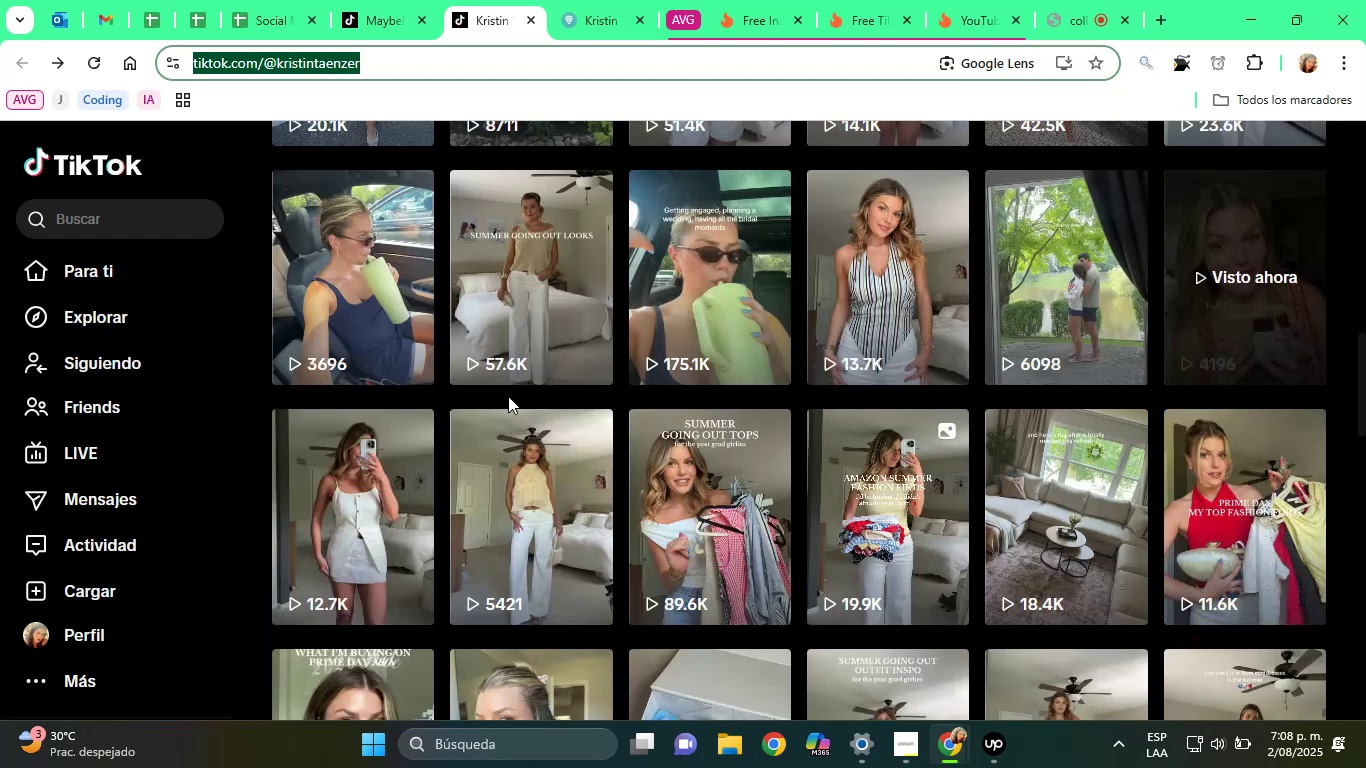 
scroll: coordinate [822, 324], scroll_direction: down, amount: 5.0
 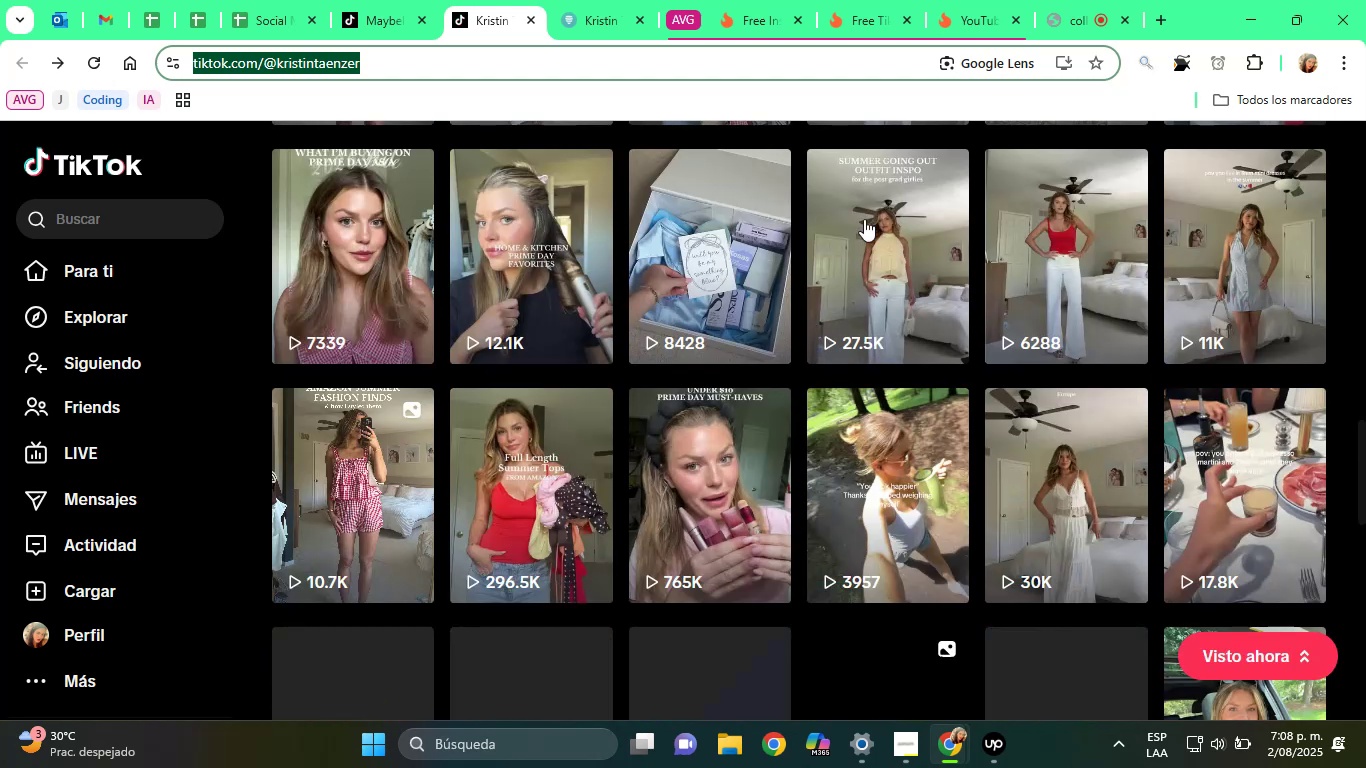 
left_click([738, 235])
 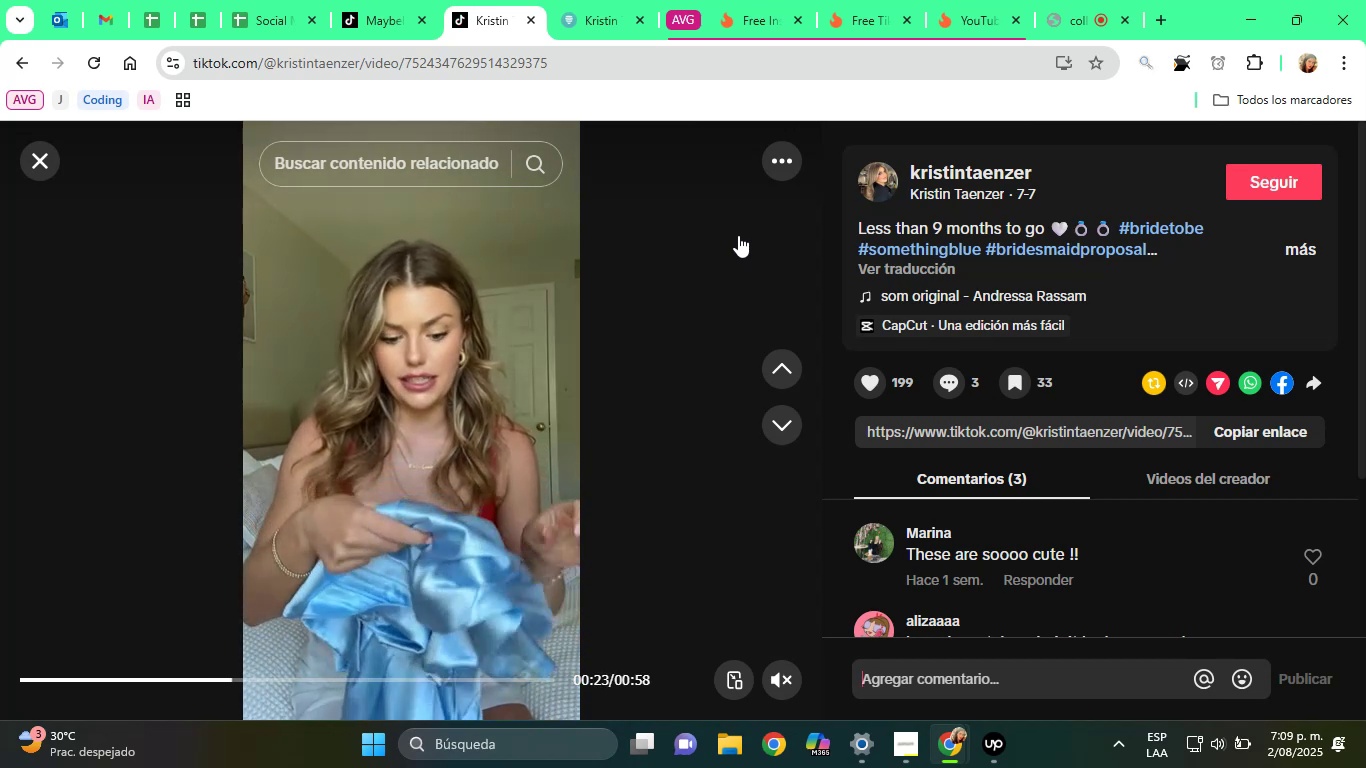 
wait(30.13)
 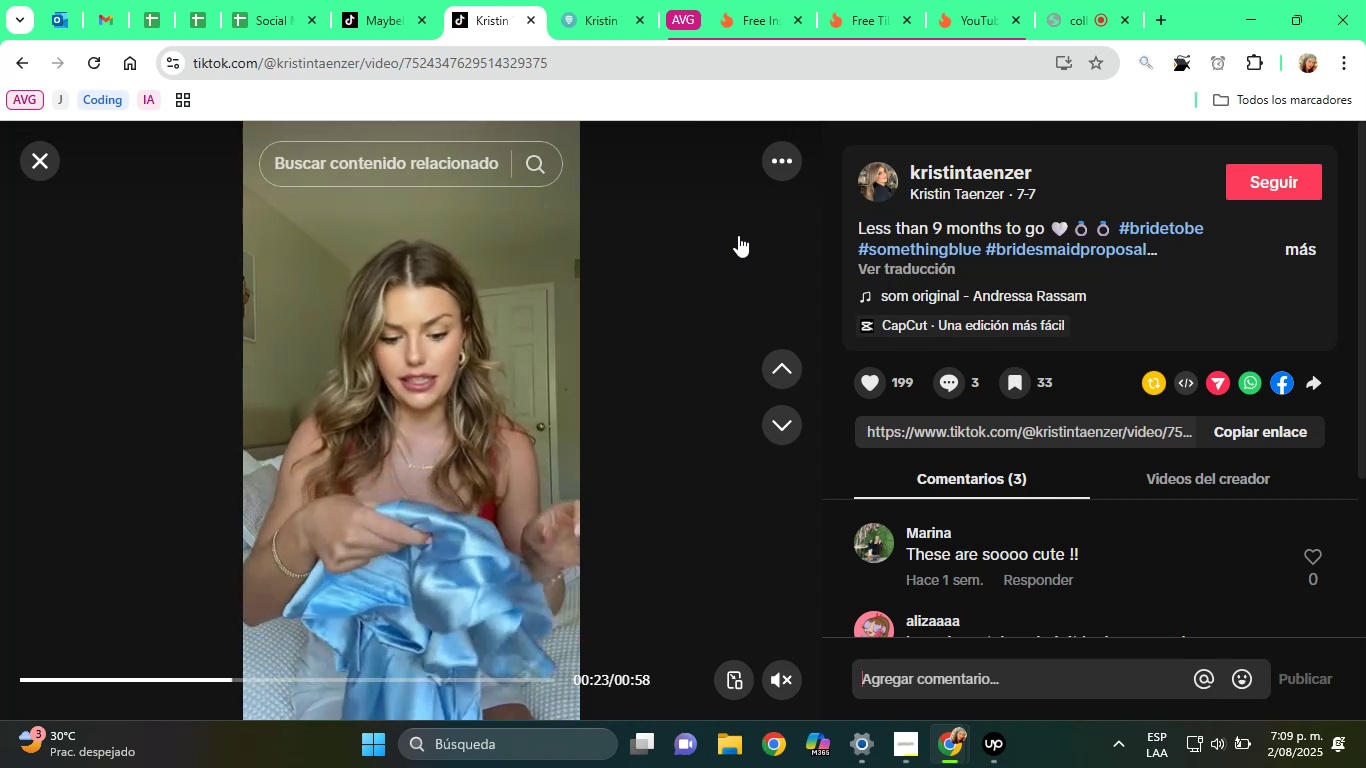 
left_click([1297, 246])
 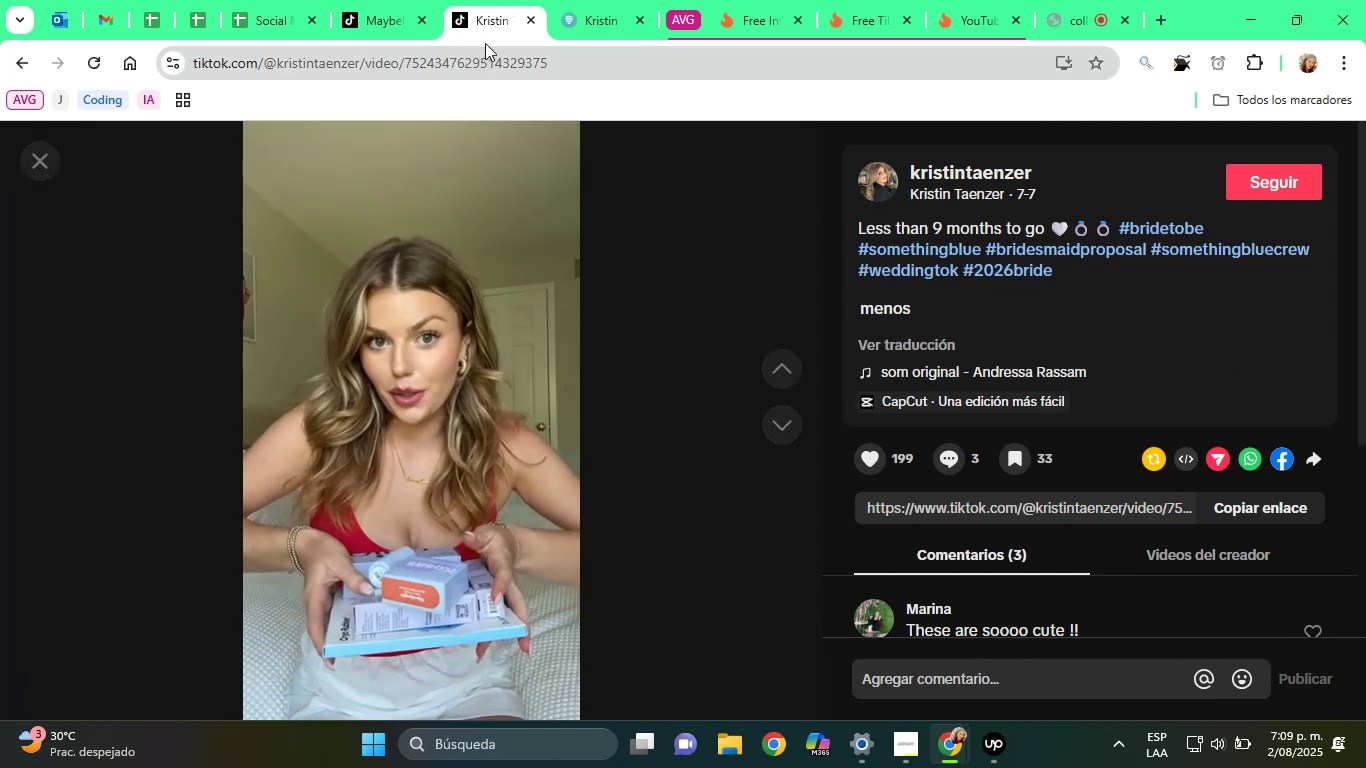 
left_click([530, 23])
 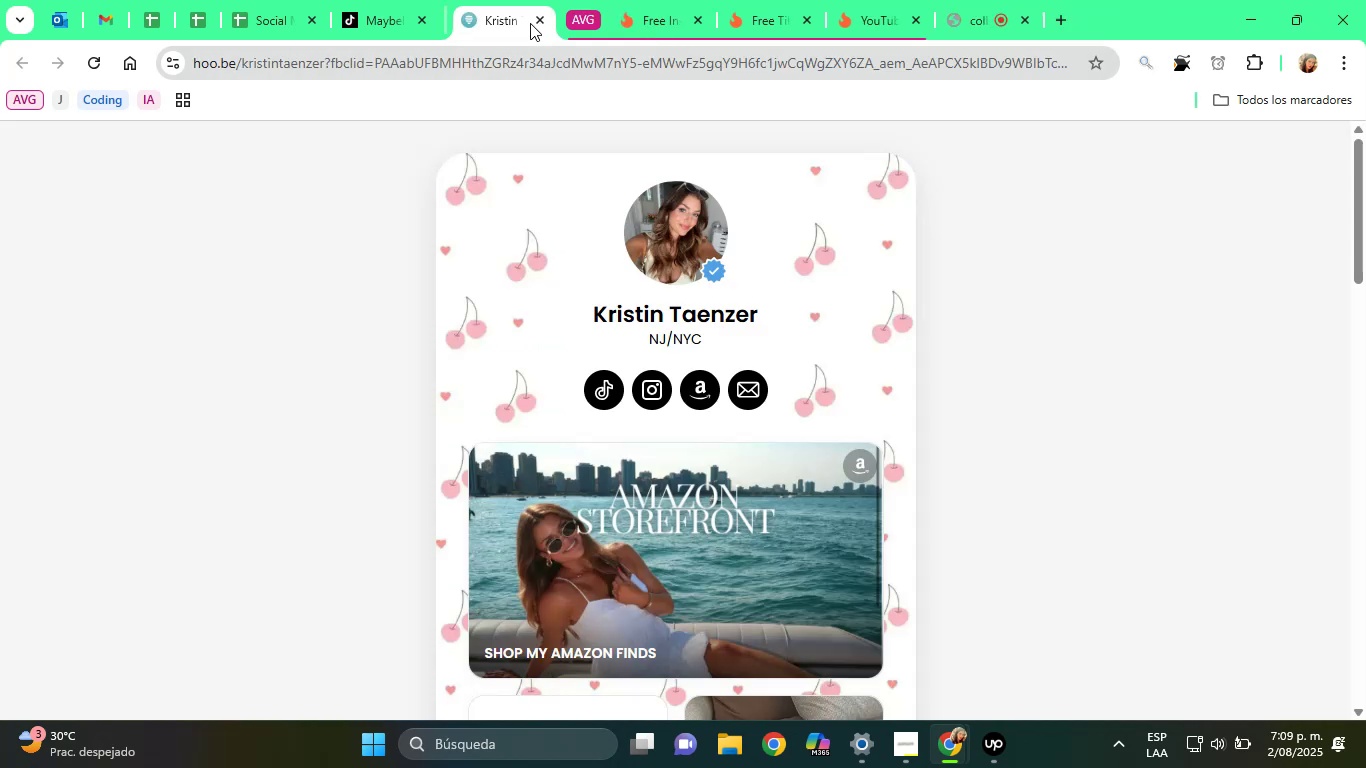 
left_click([530, 23])
 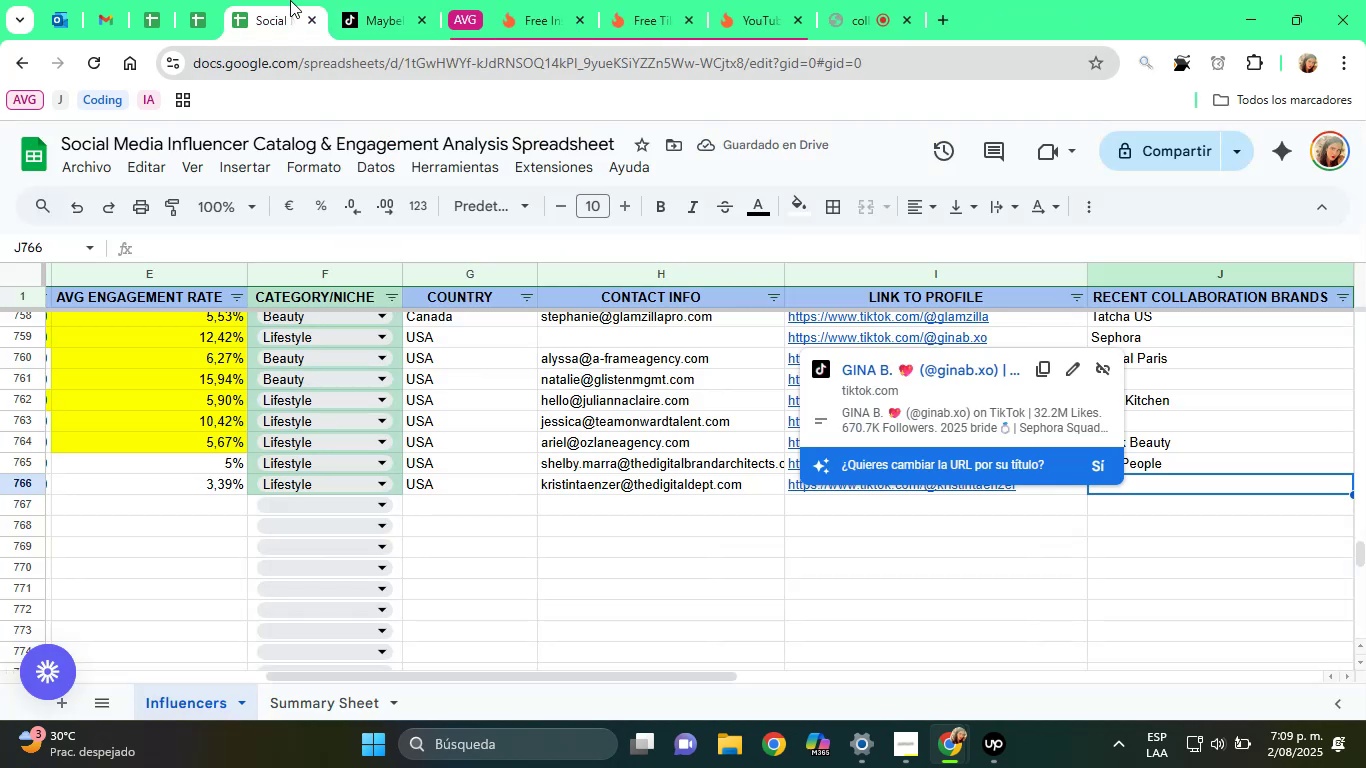 
key(ArrowDown)
 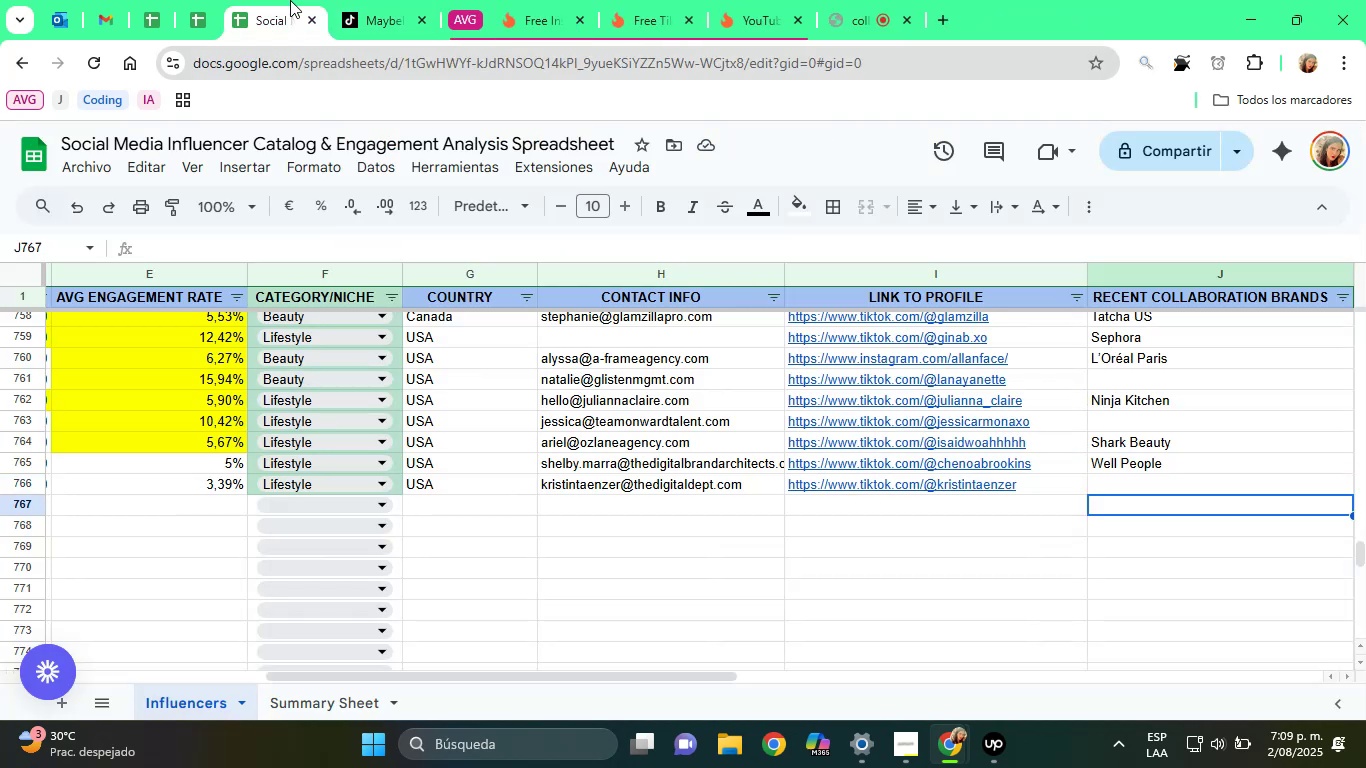 
key(ArrowUp)
 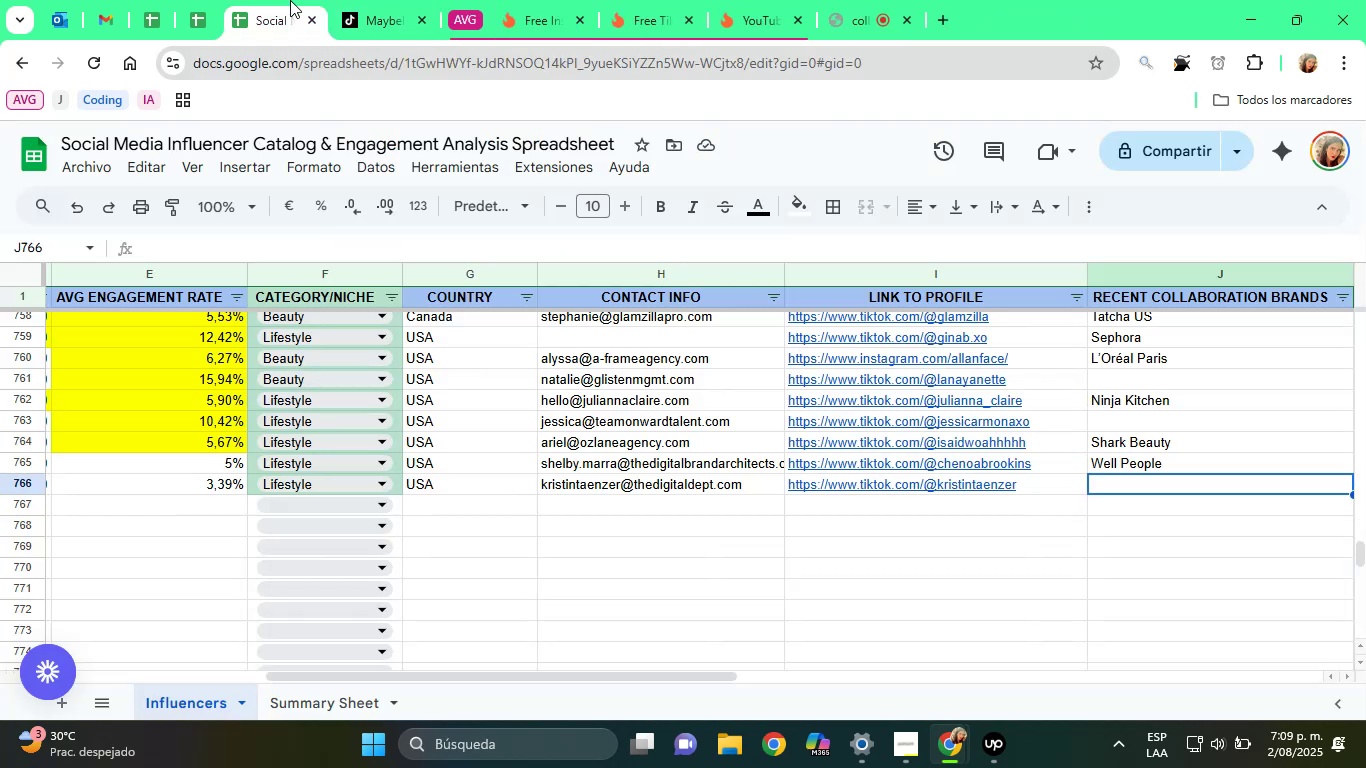 
key(ArrowLeft)
 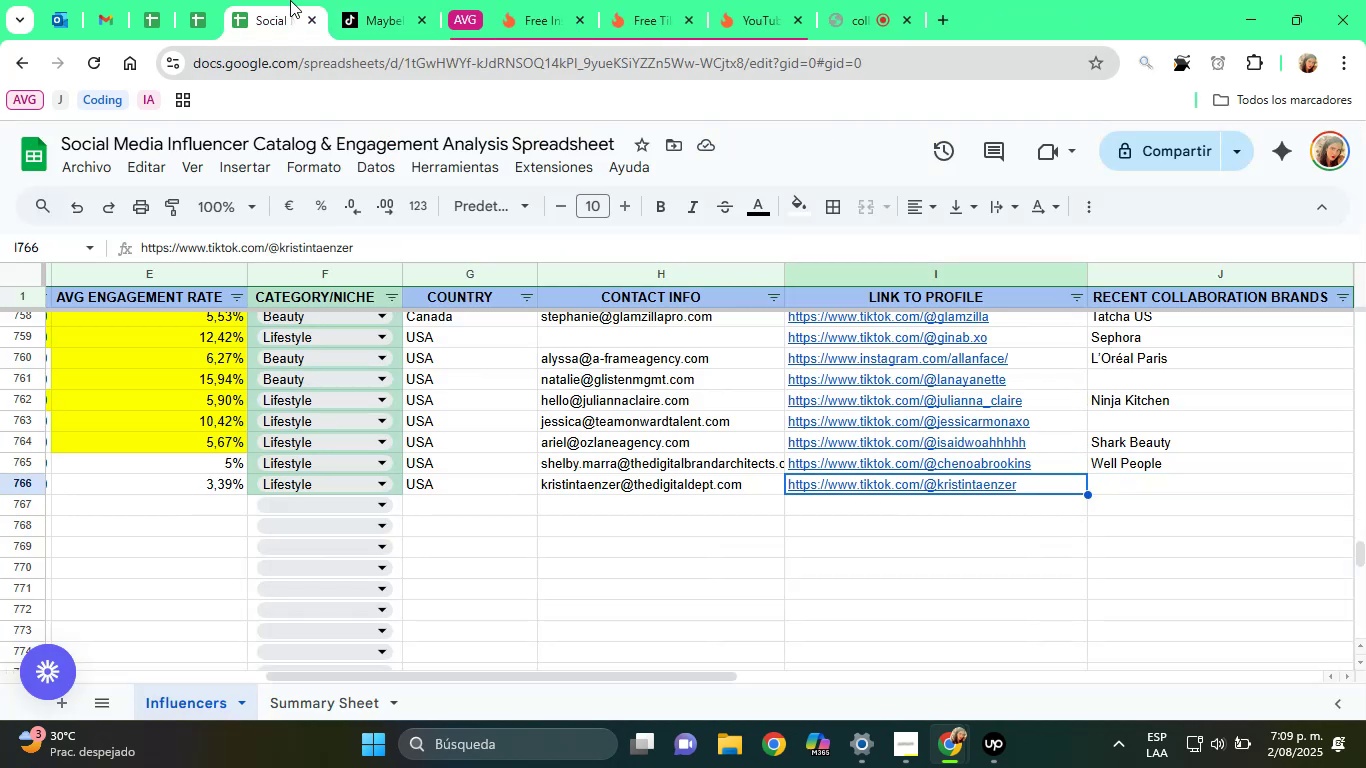 
key(ArrowDown)
 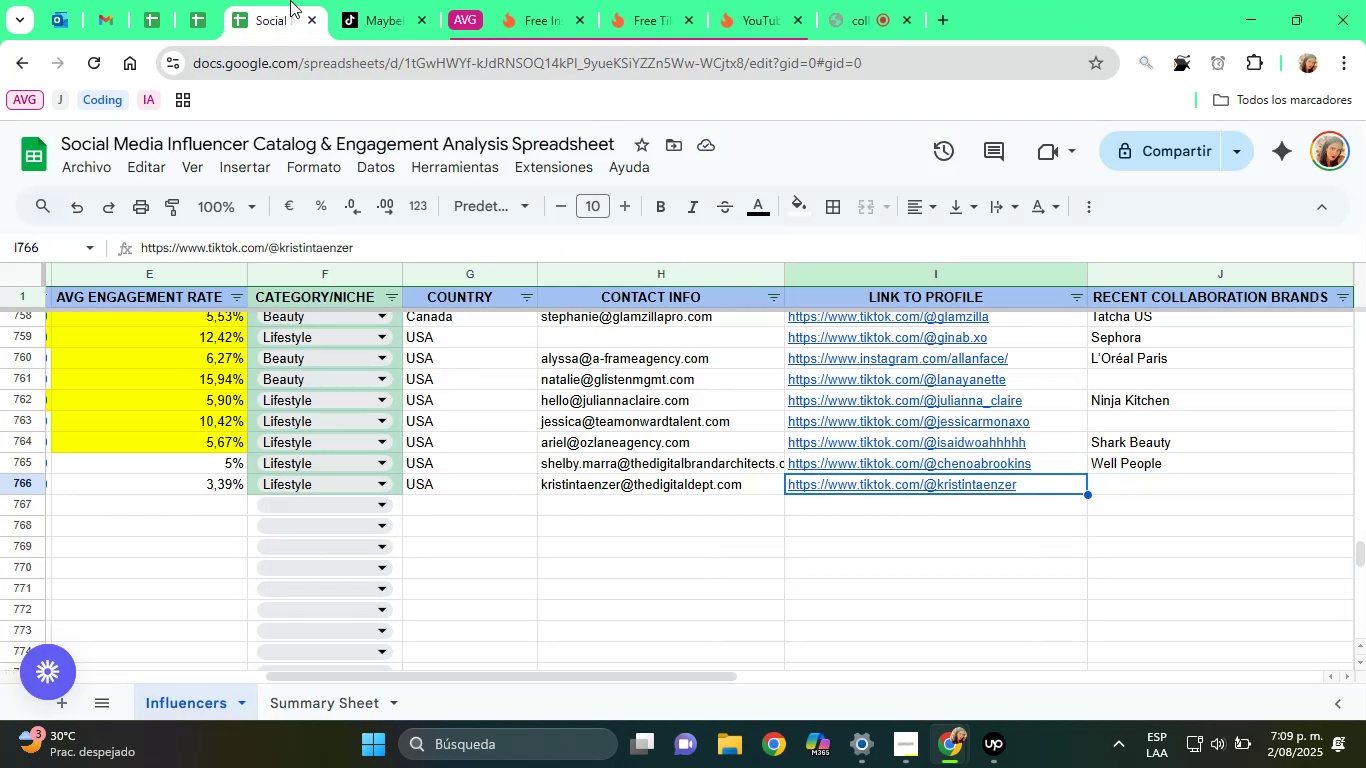 
hold_key(key=ArrowLeft, duration=1.13)
 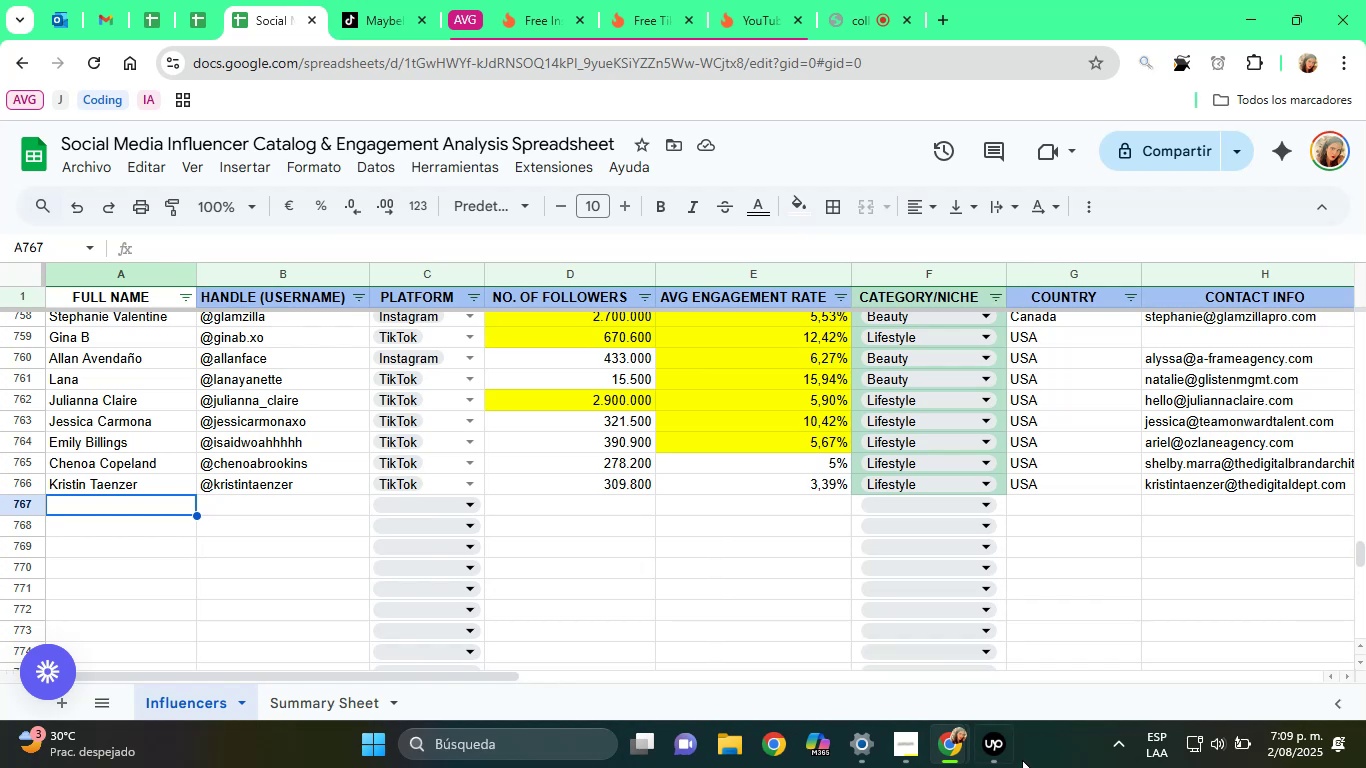 
scroll: coordinate [417, 347], scroll_direction: down, amount: 1.0
 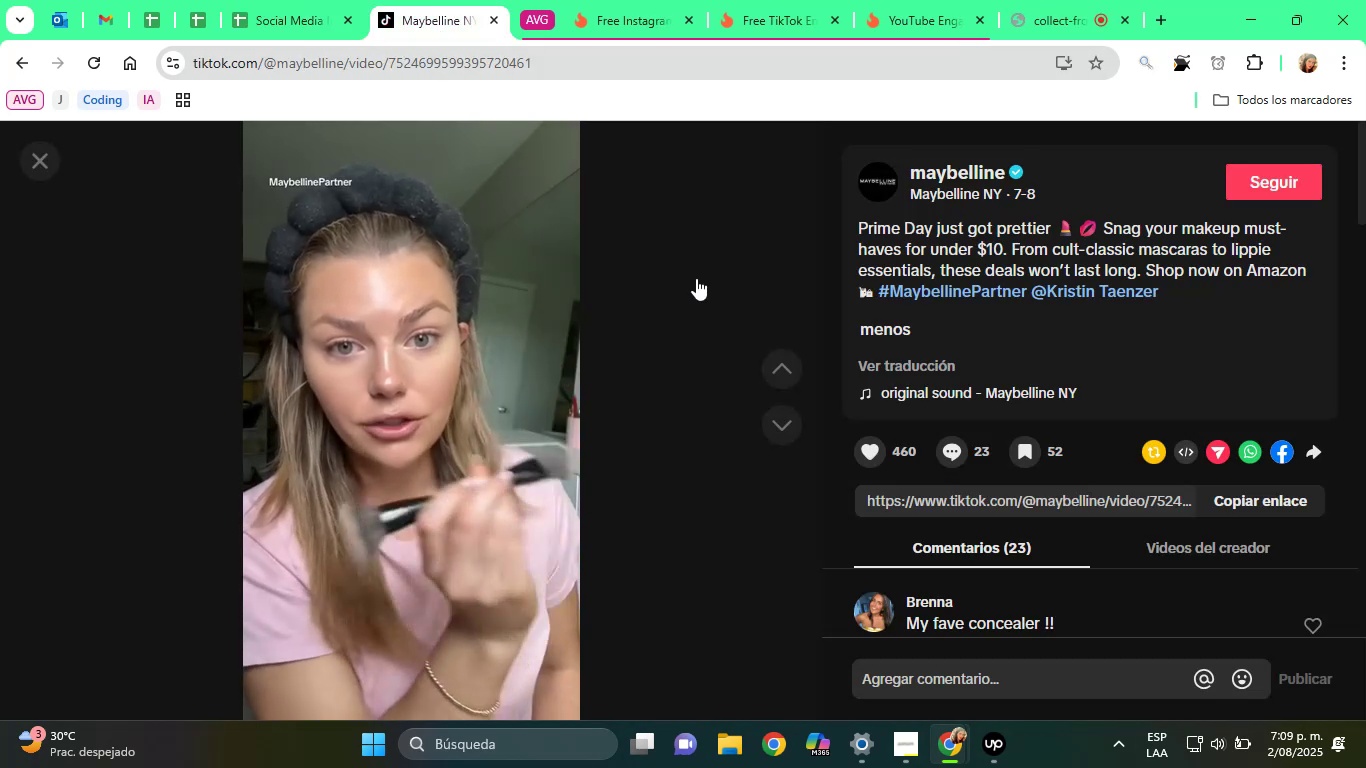 
wait(6.29)
 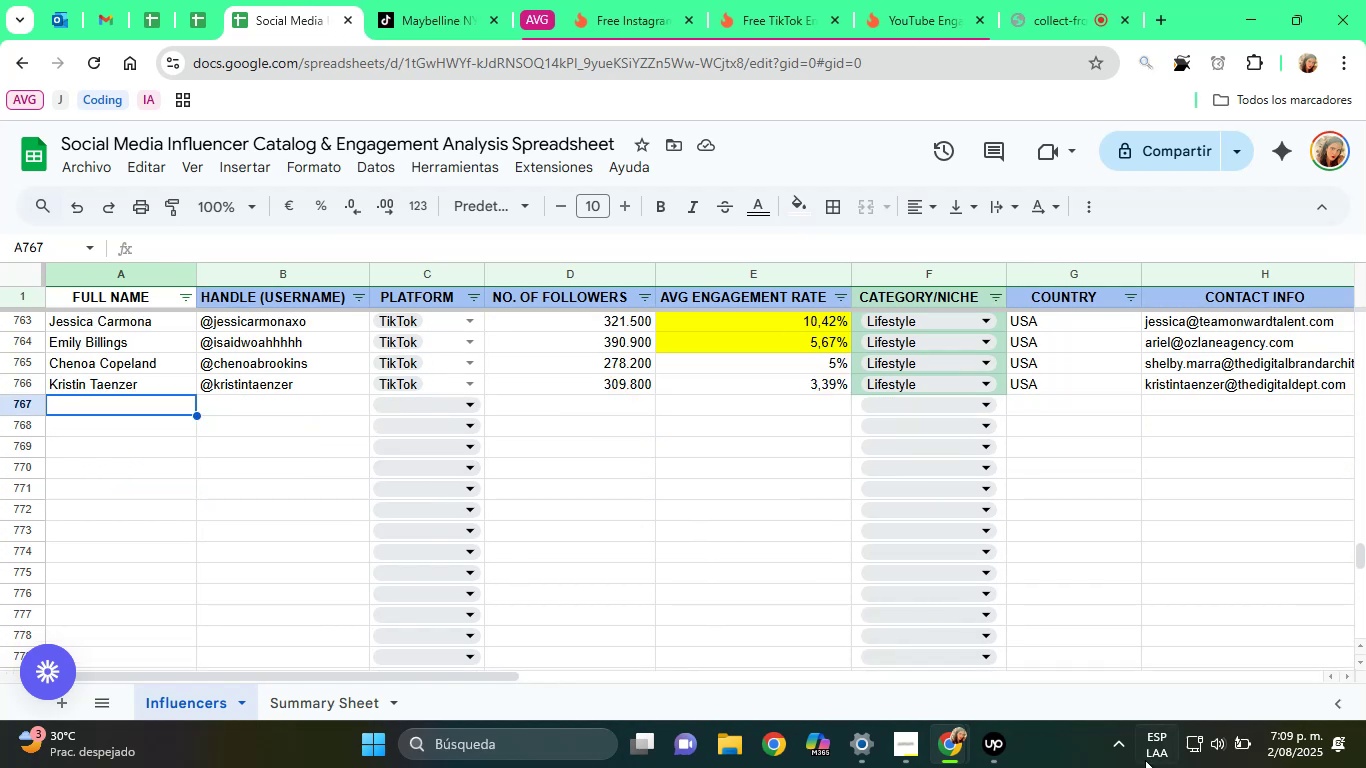 
left_click([772, 415])
 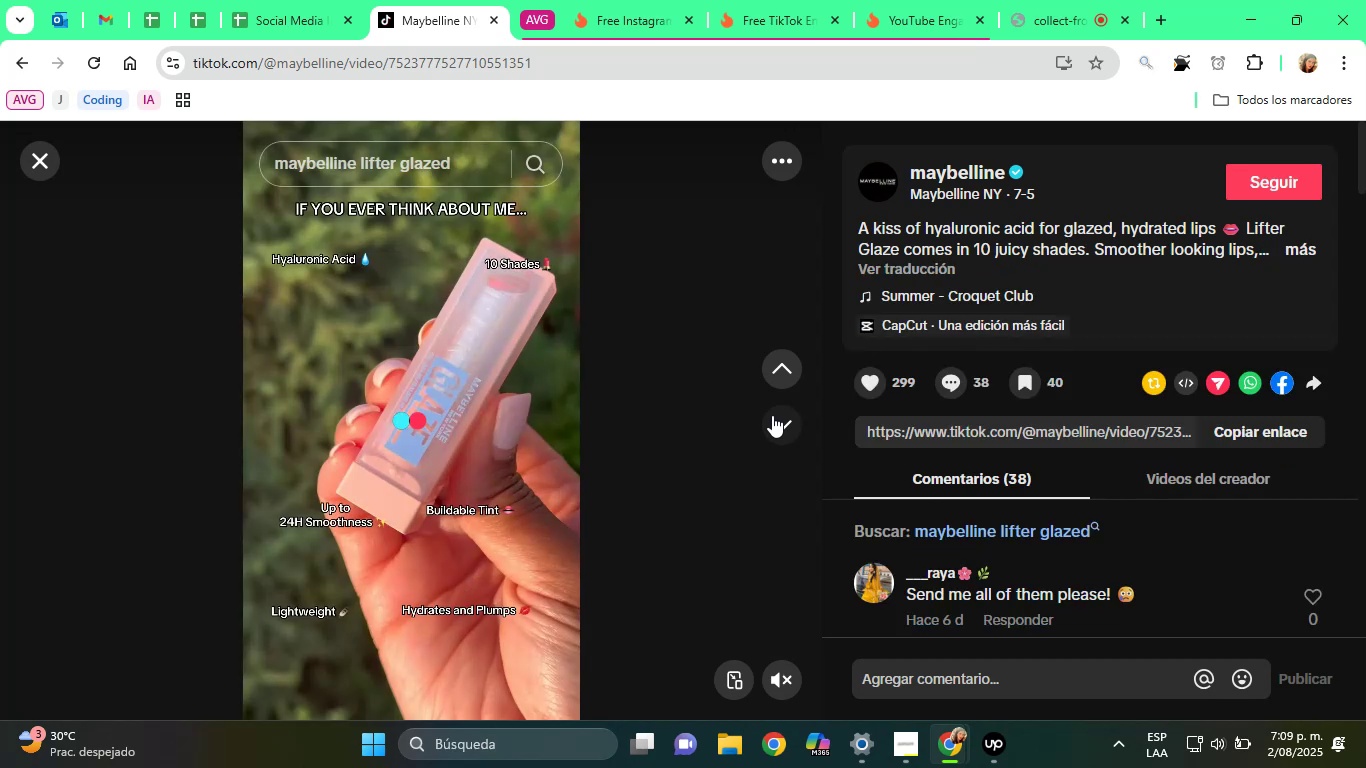 
left_click([772, 415])
 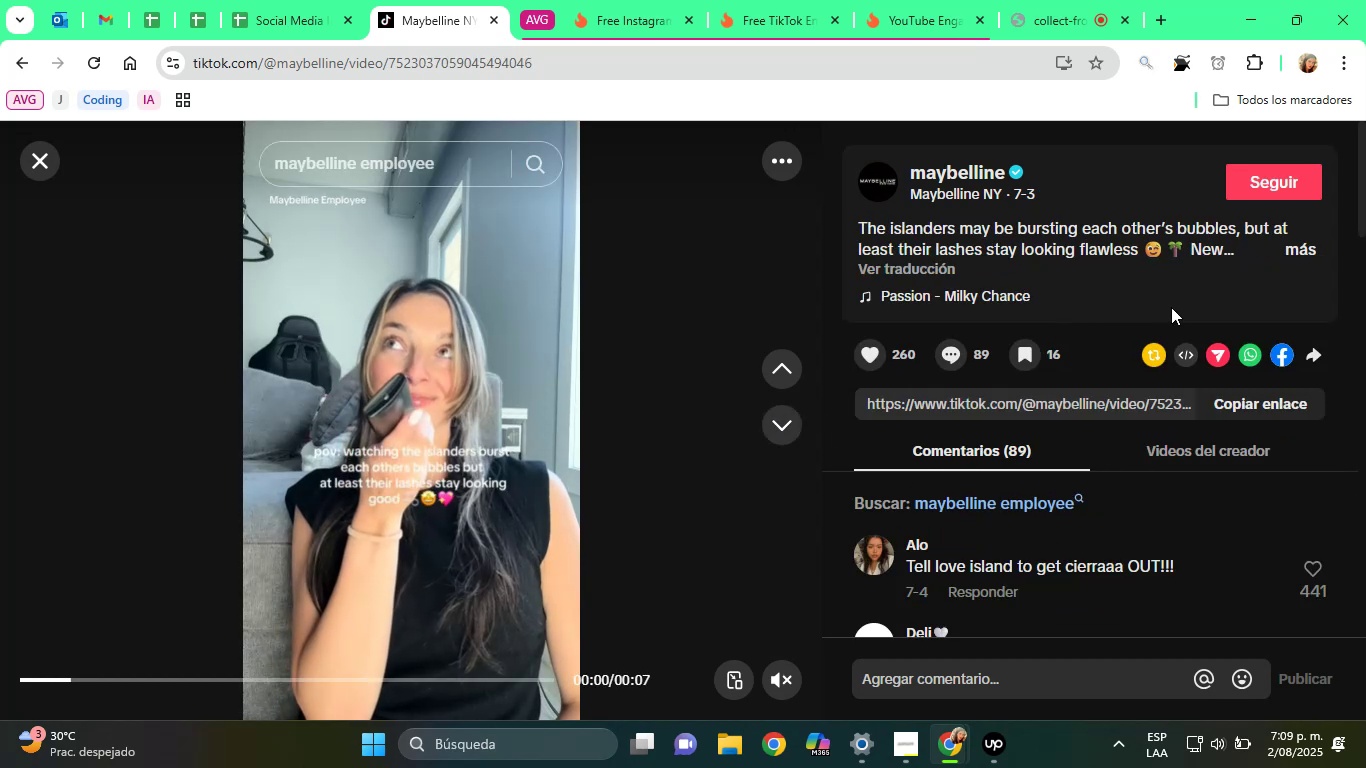 
left_click([1289, 246])
 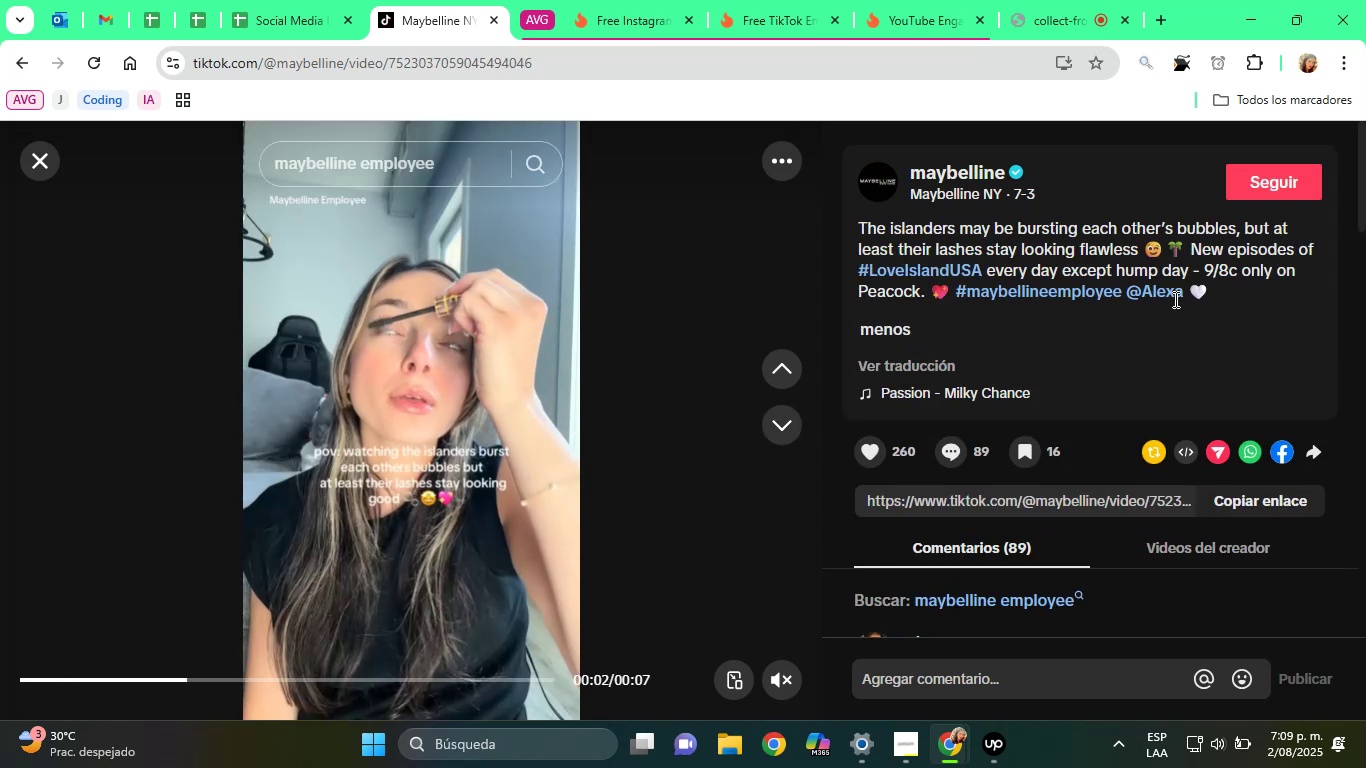 
right_click([1157, 291])
 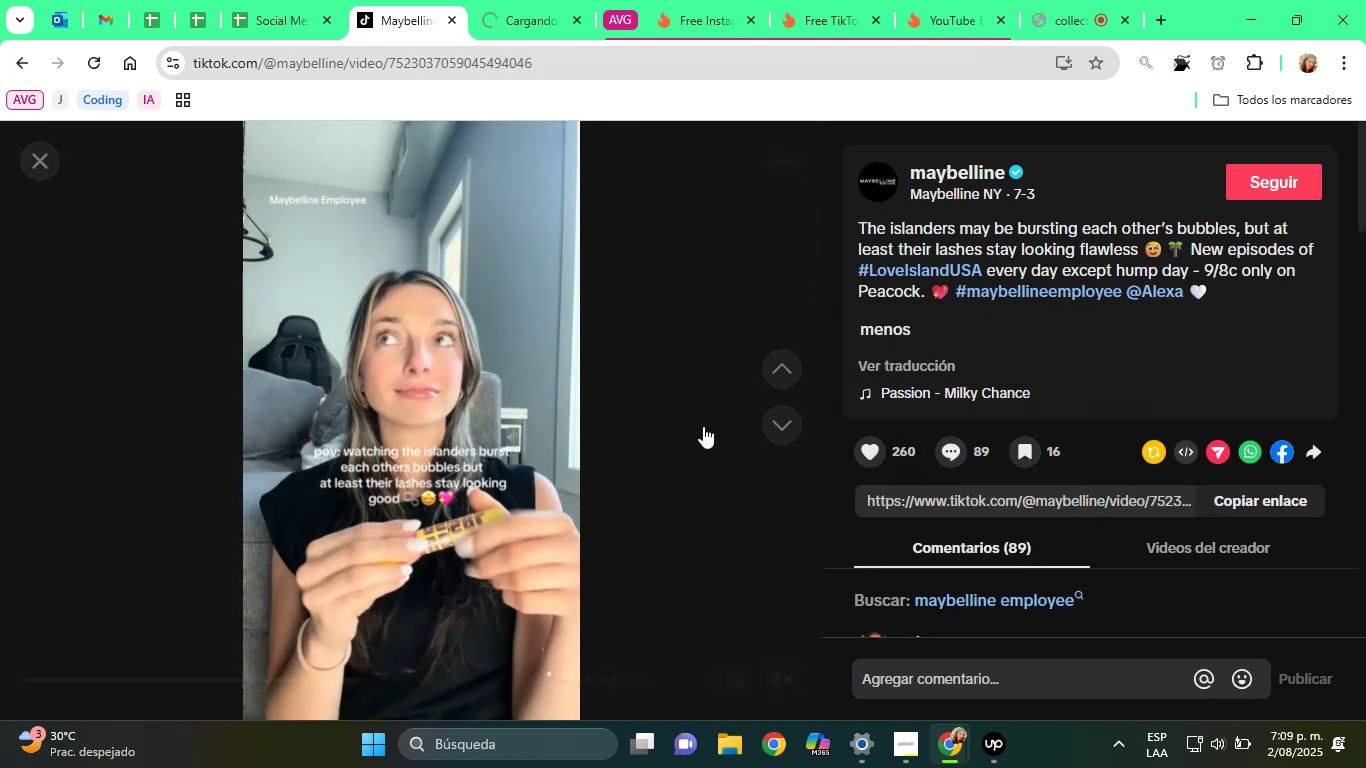 
left_click([767, 427])
 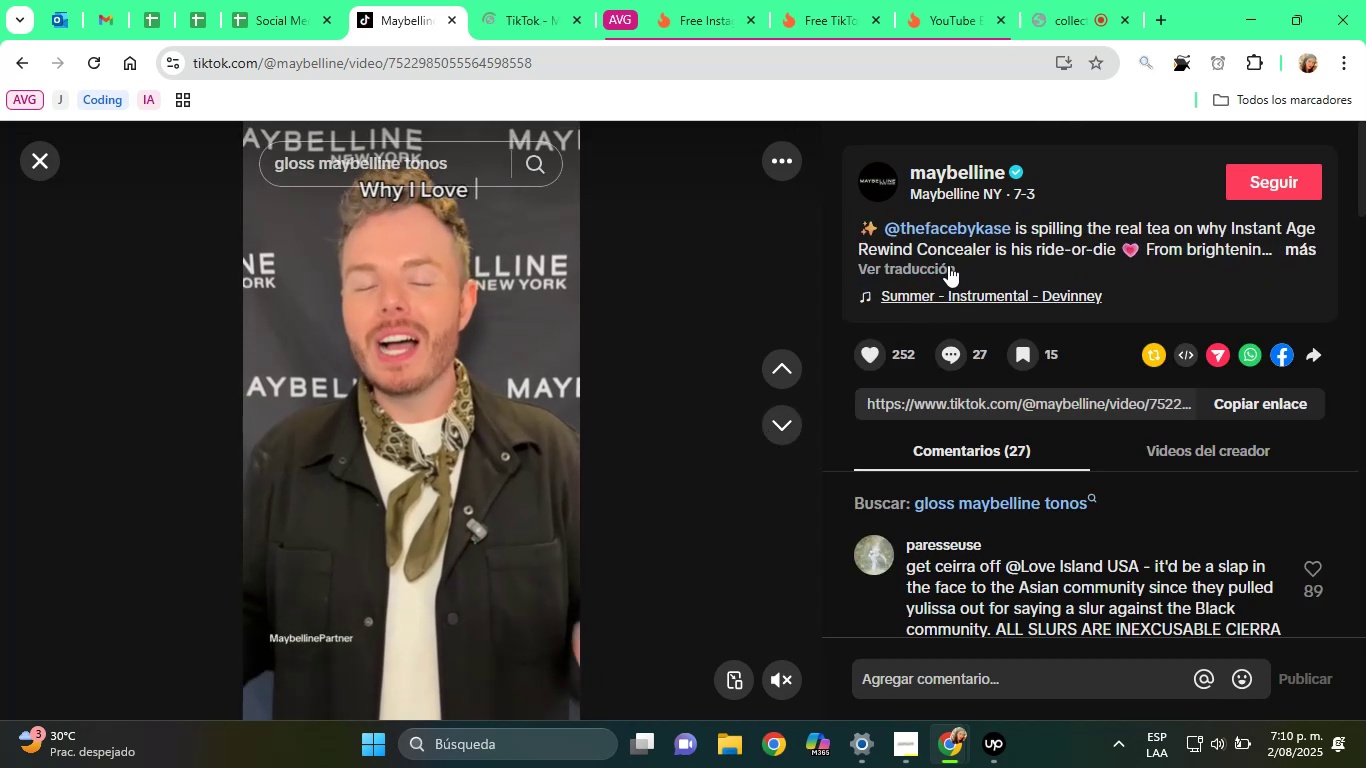 
wait(8.51)
 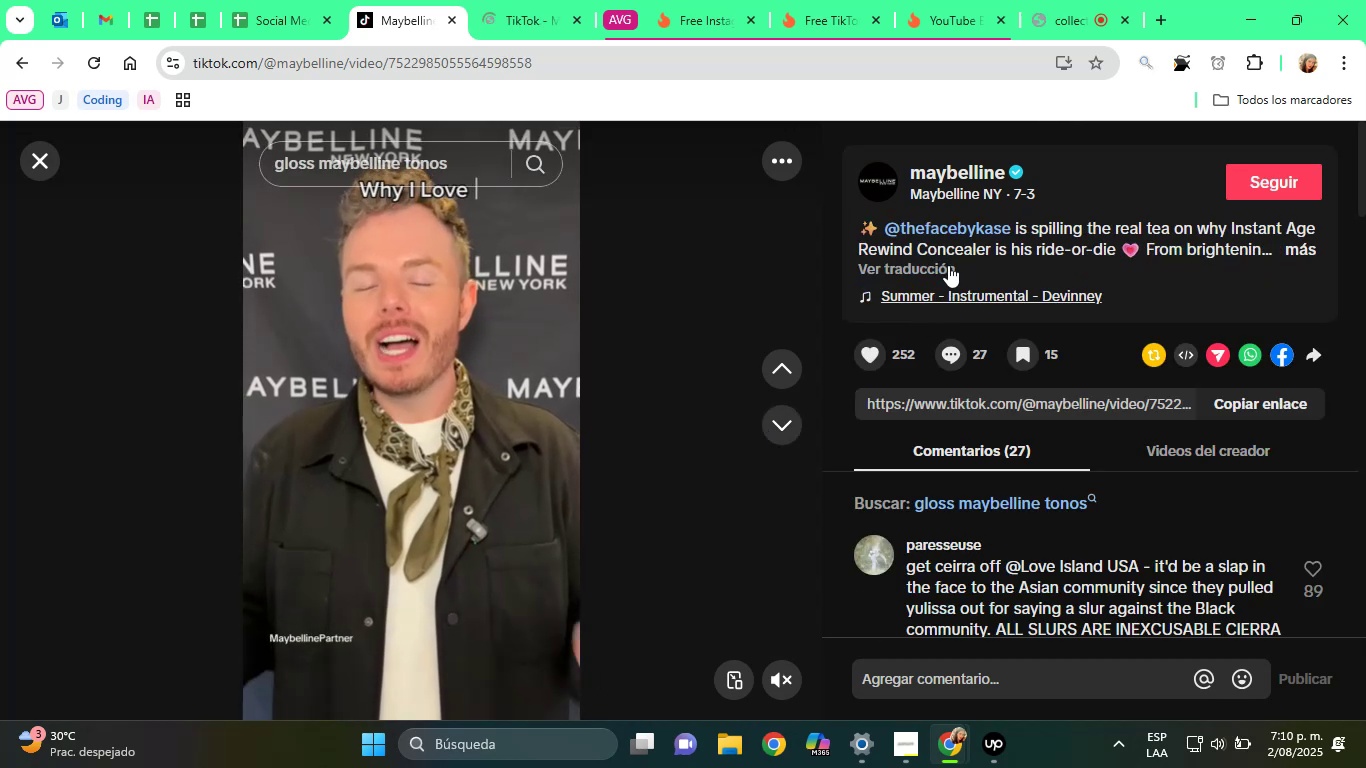 
right_click([942, 230])
 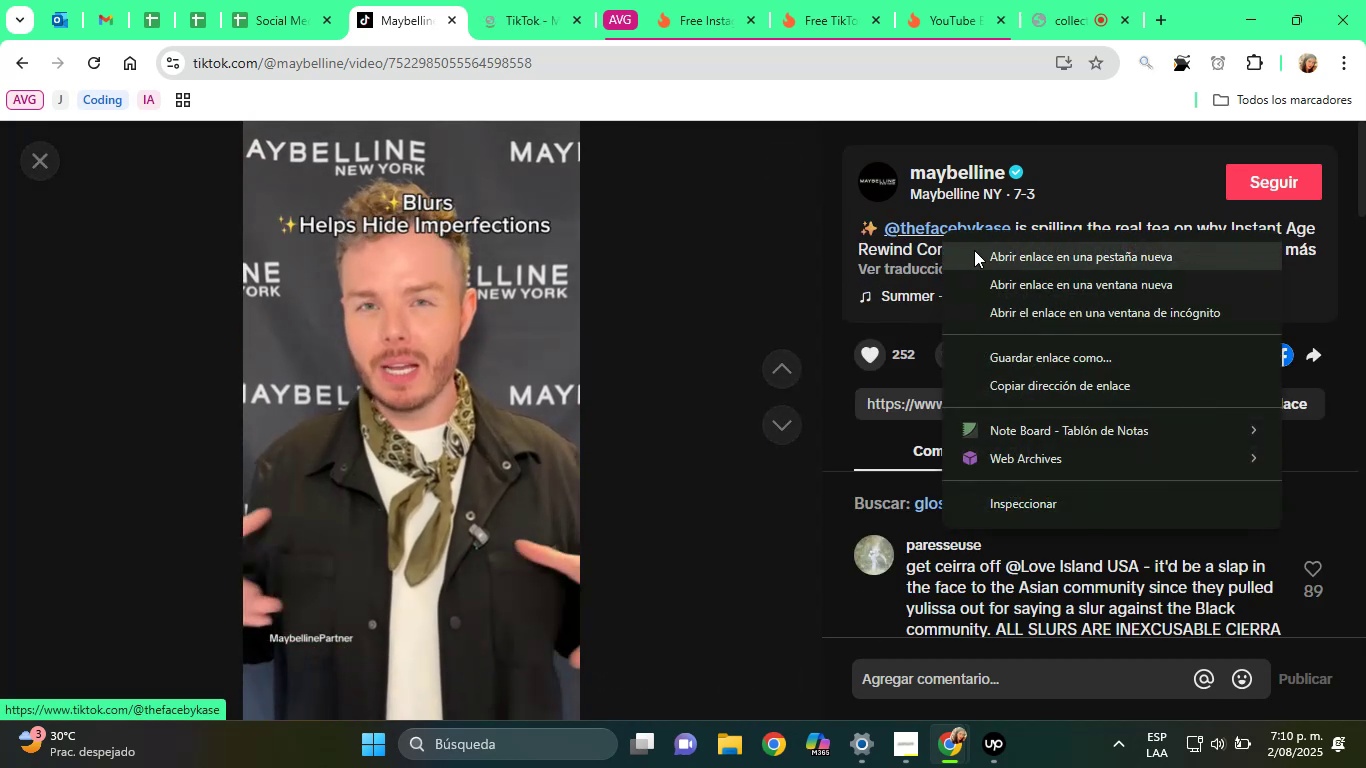 
left_click([980, 252])
 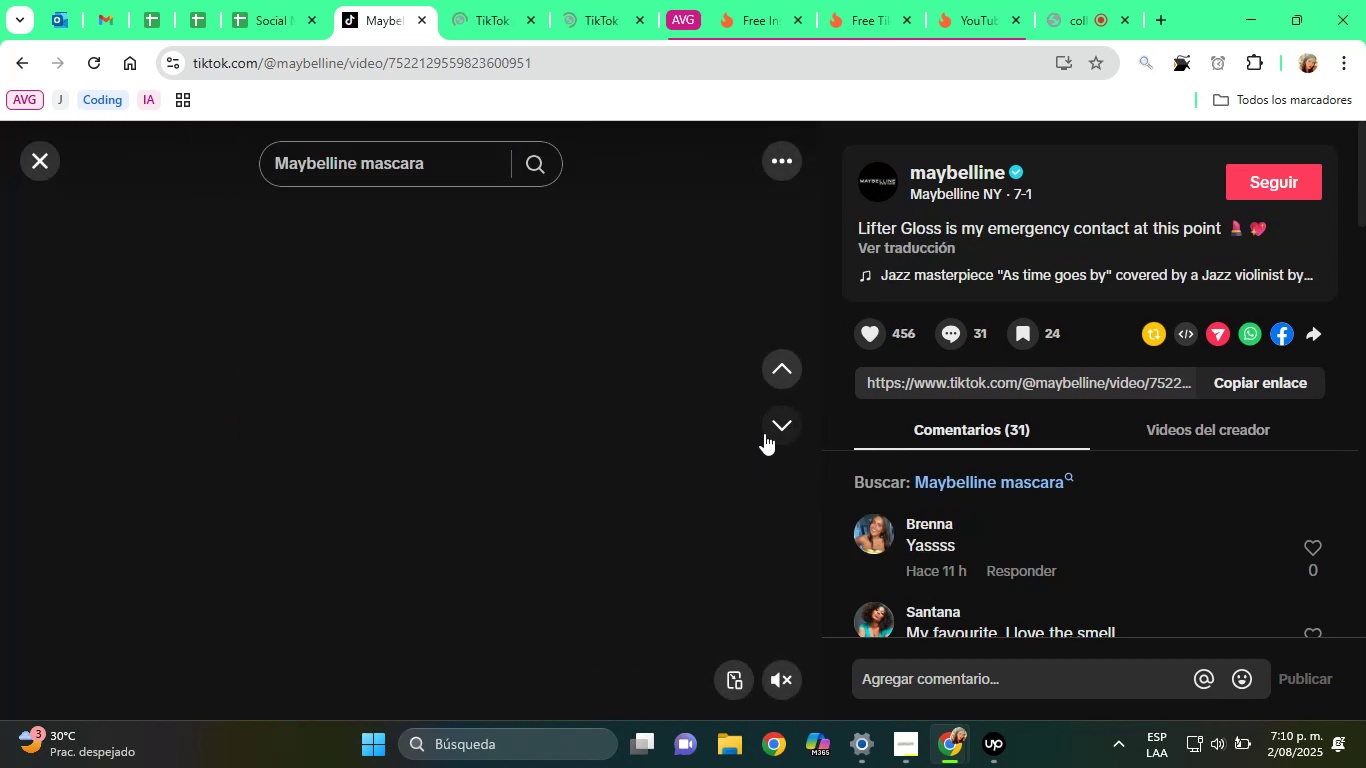 
wait(15.32)
 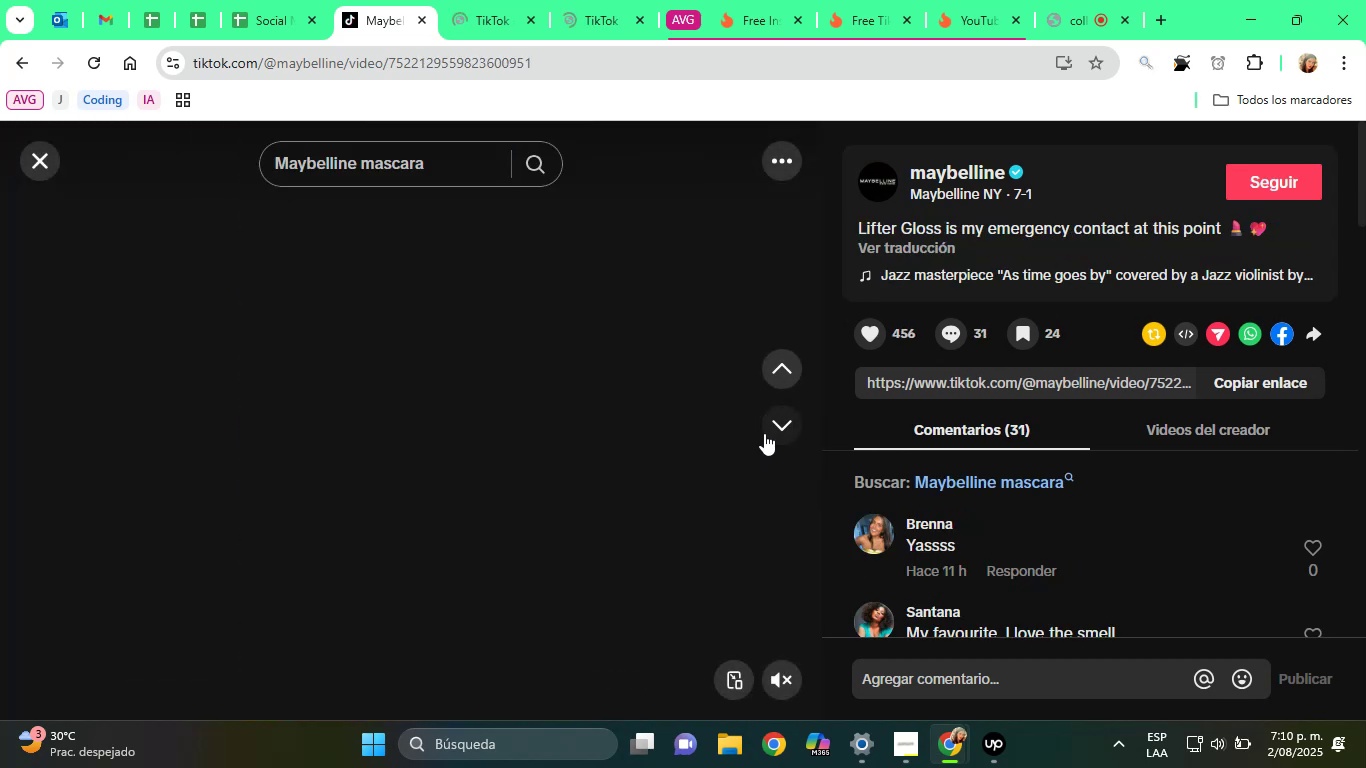 
left_click([788, 413])
 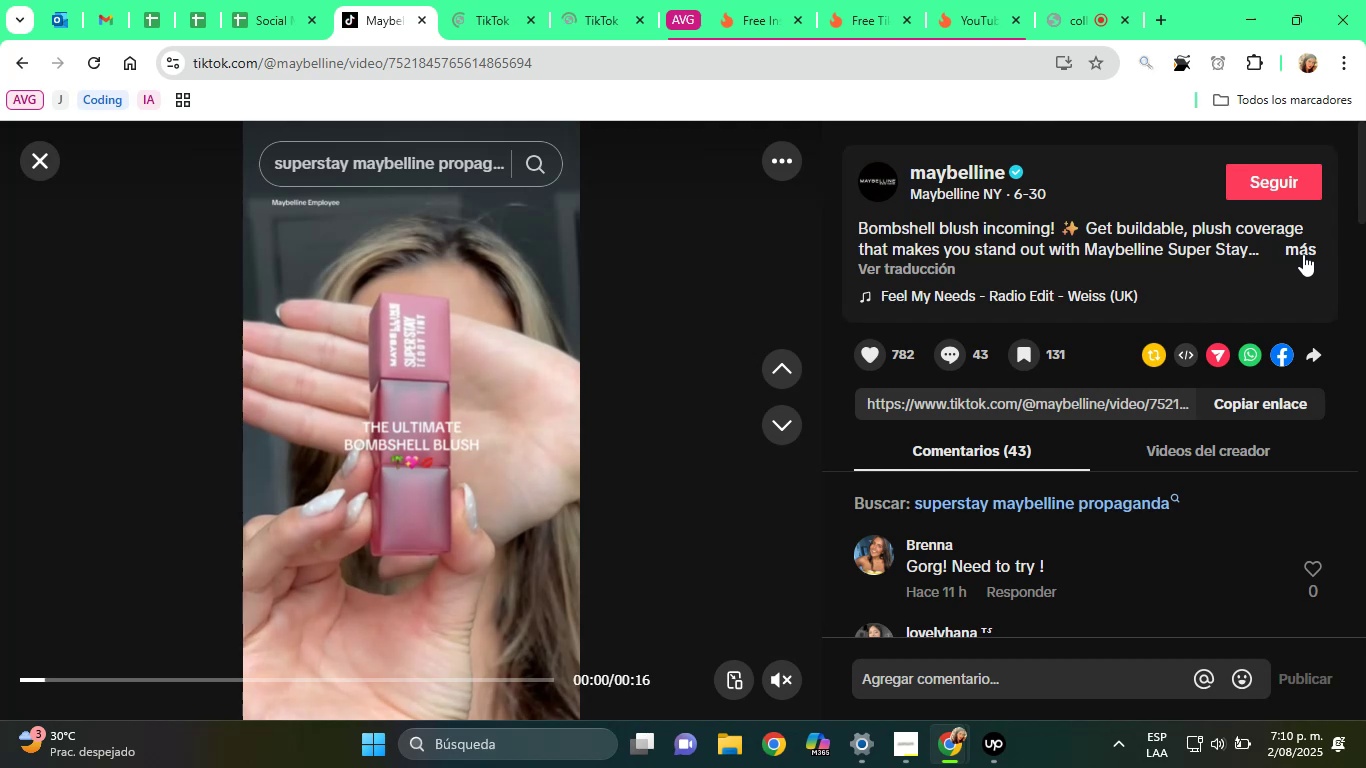 
wait(10.67)
 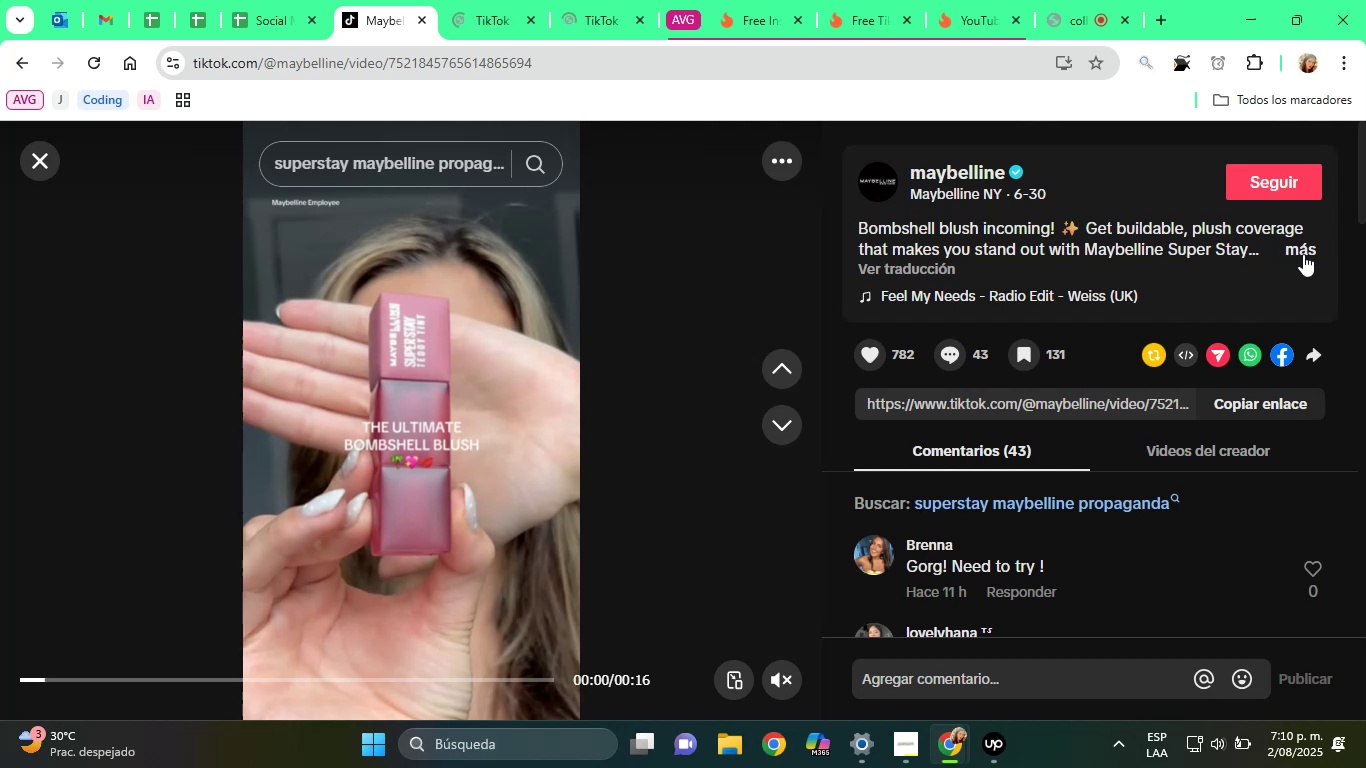 
left_click([1303, 254])
 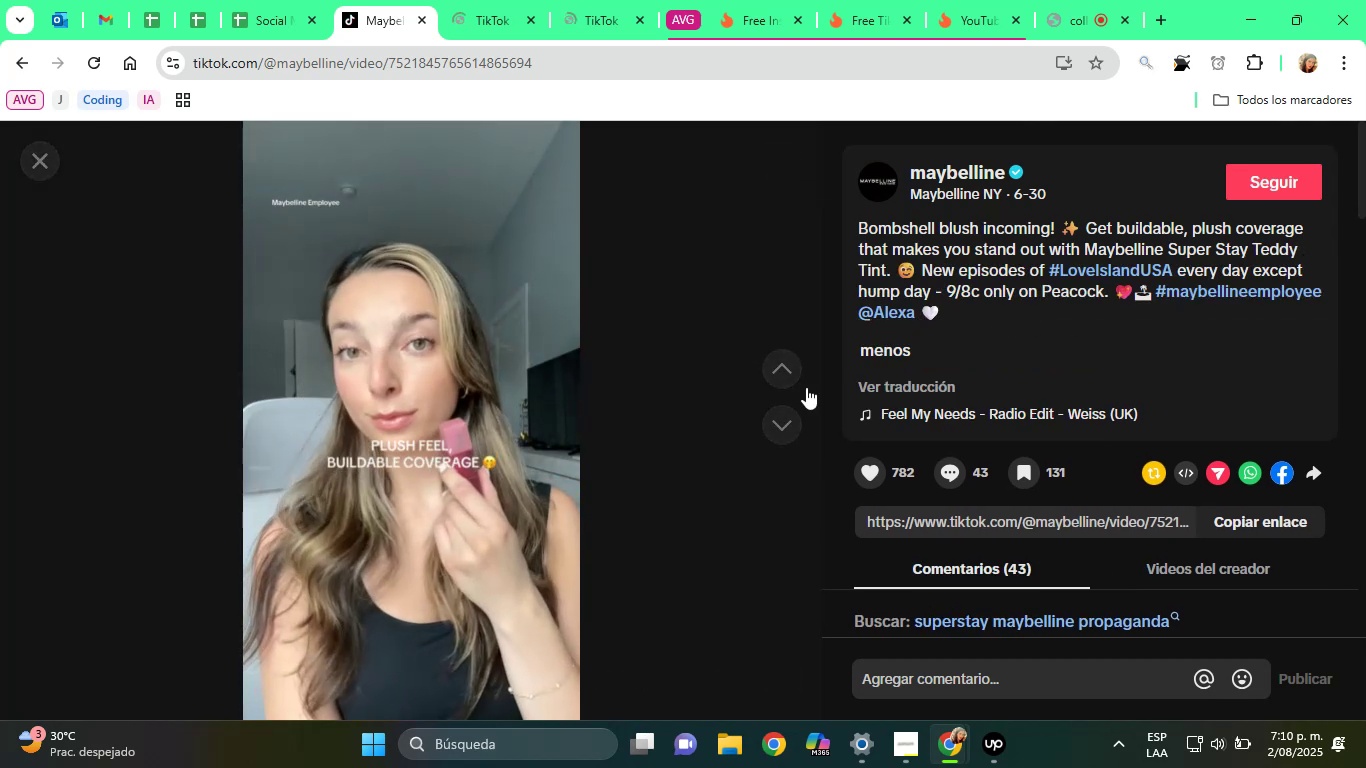 
left_click([777, 430])
 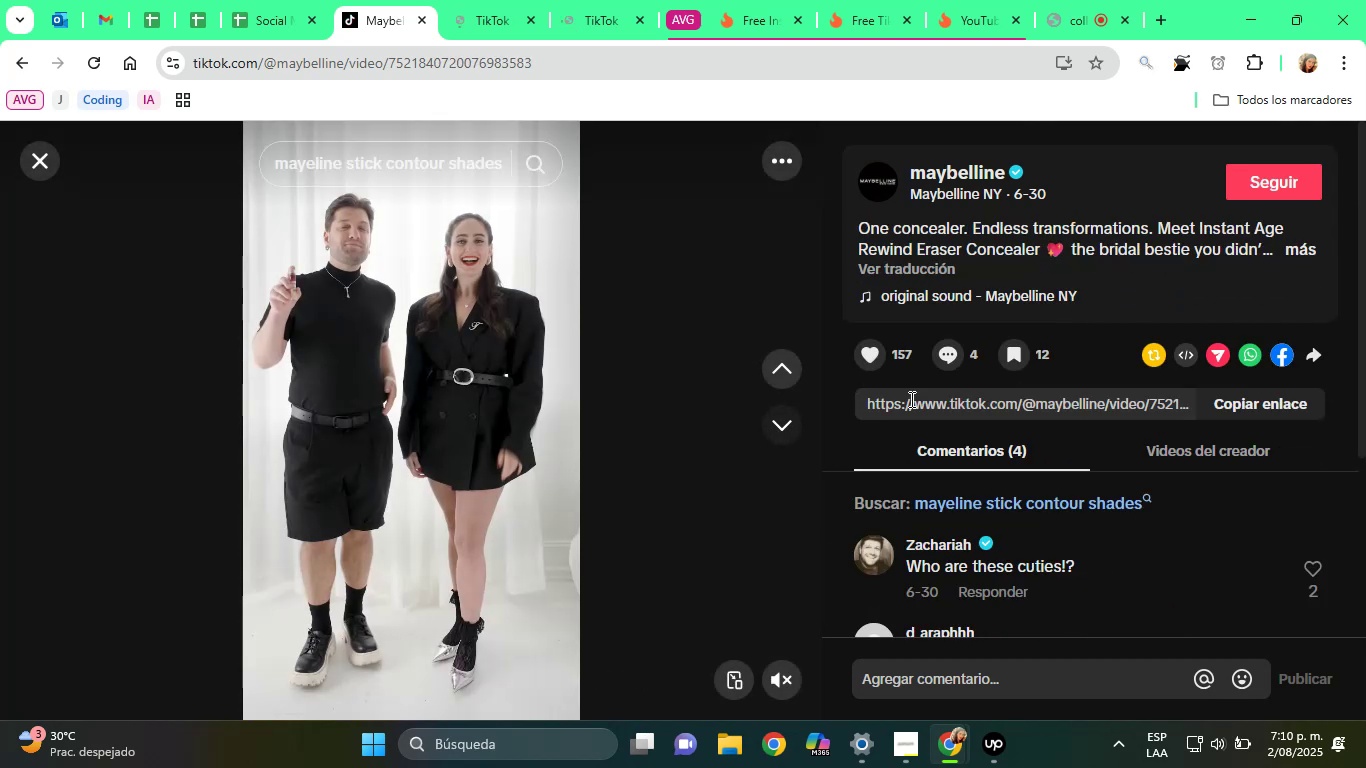 
left_click([1297, 248])
 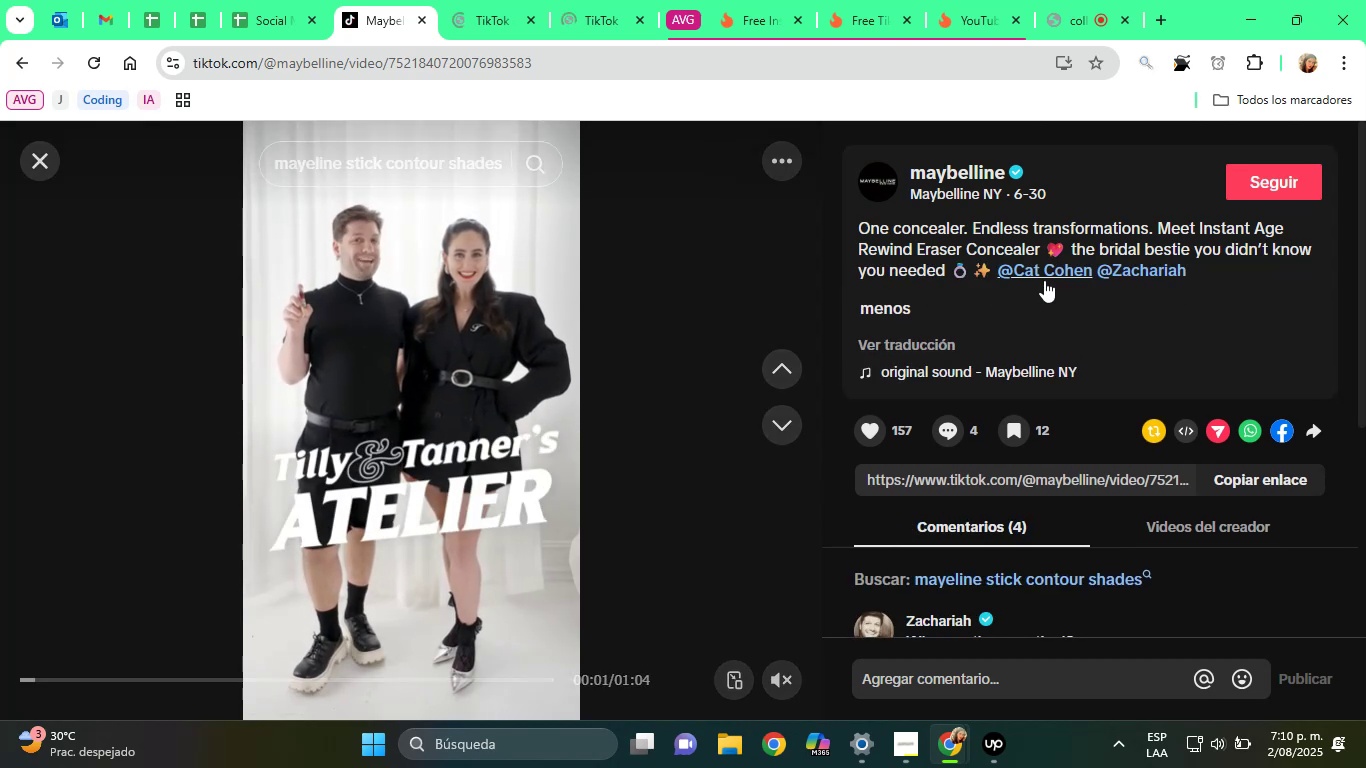 
right_click([1048, 275])
 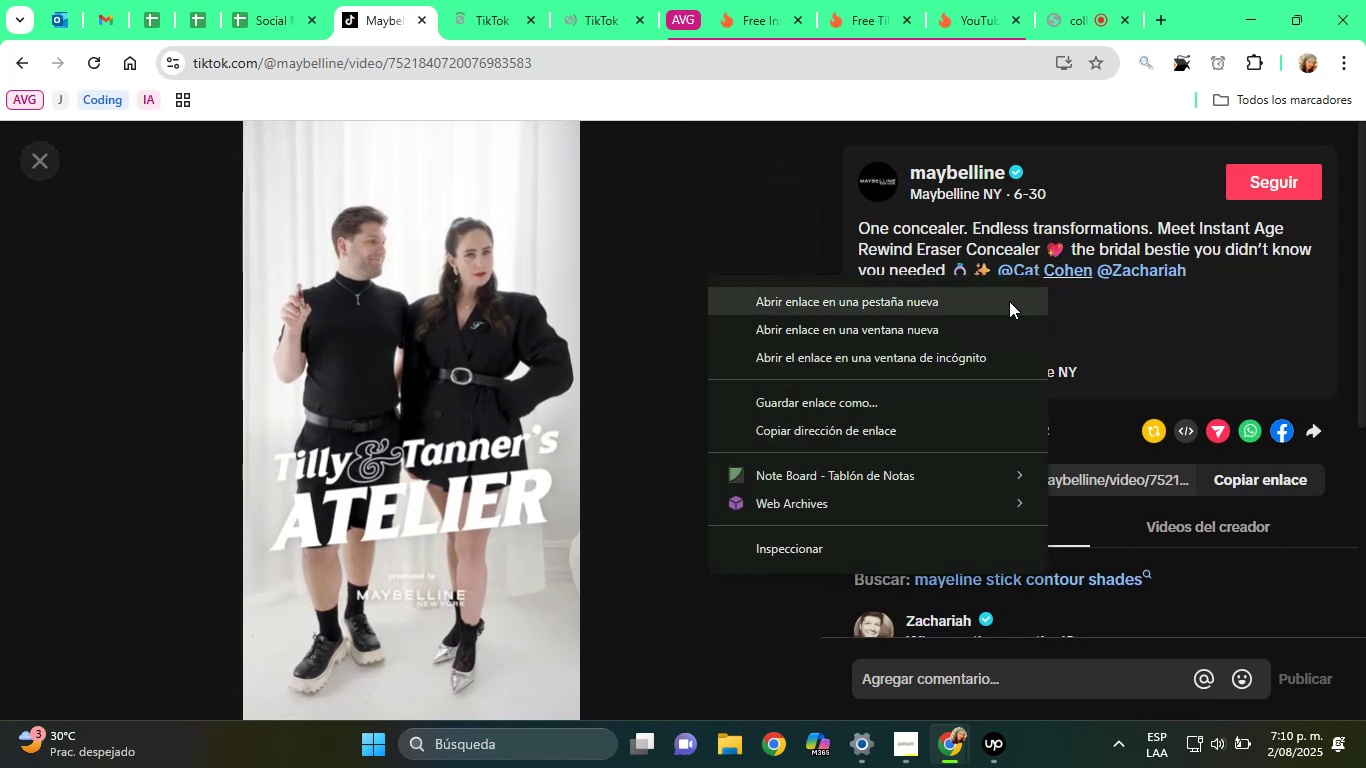 
left_click([1002, 301])
 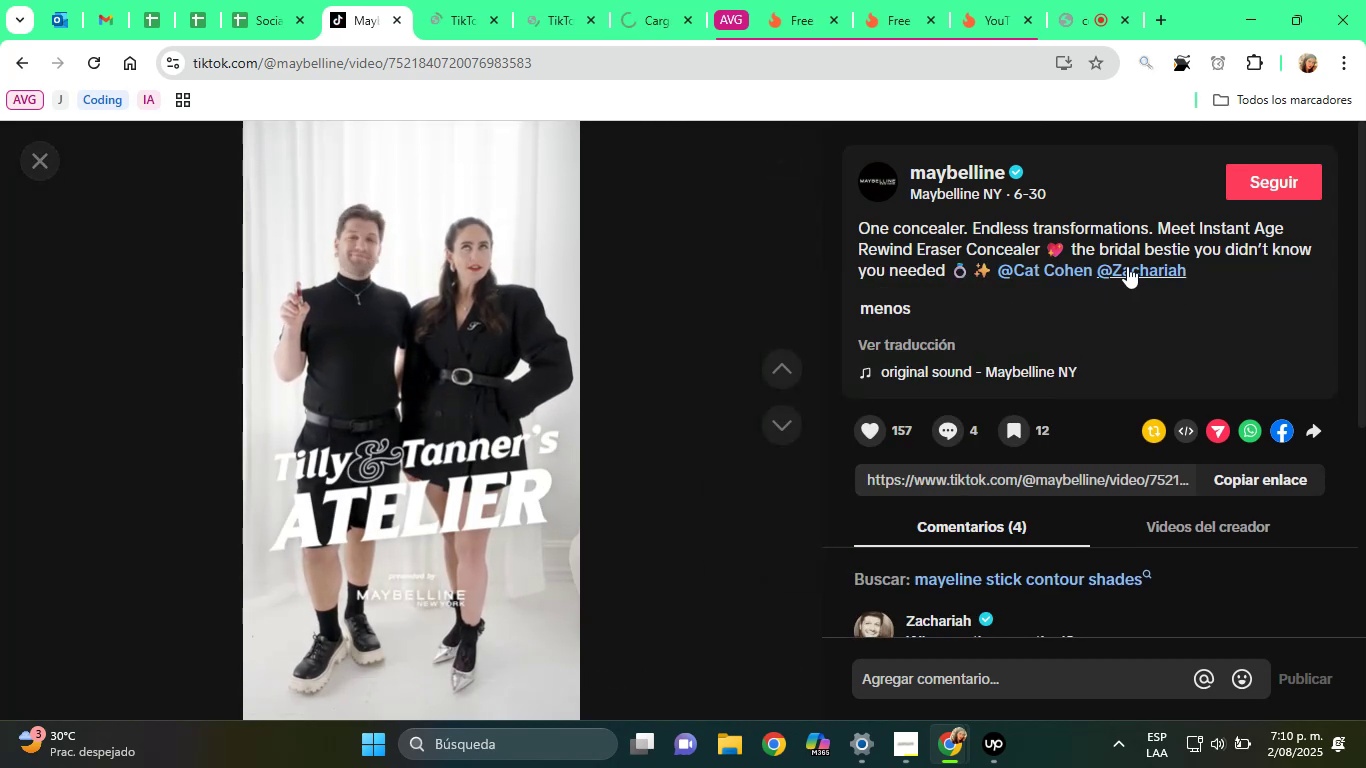 
right_click([1127, 266])
 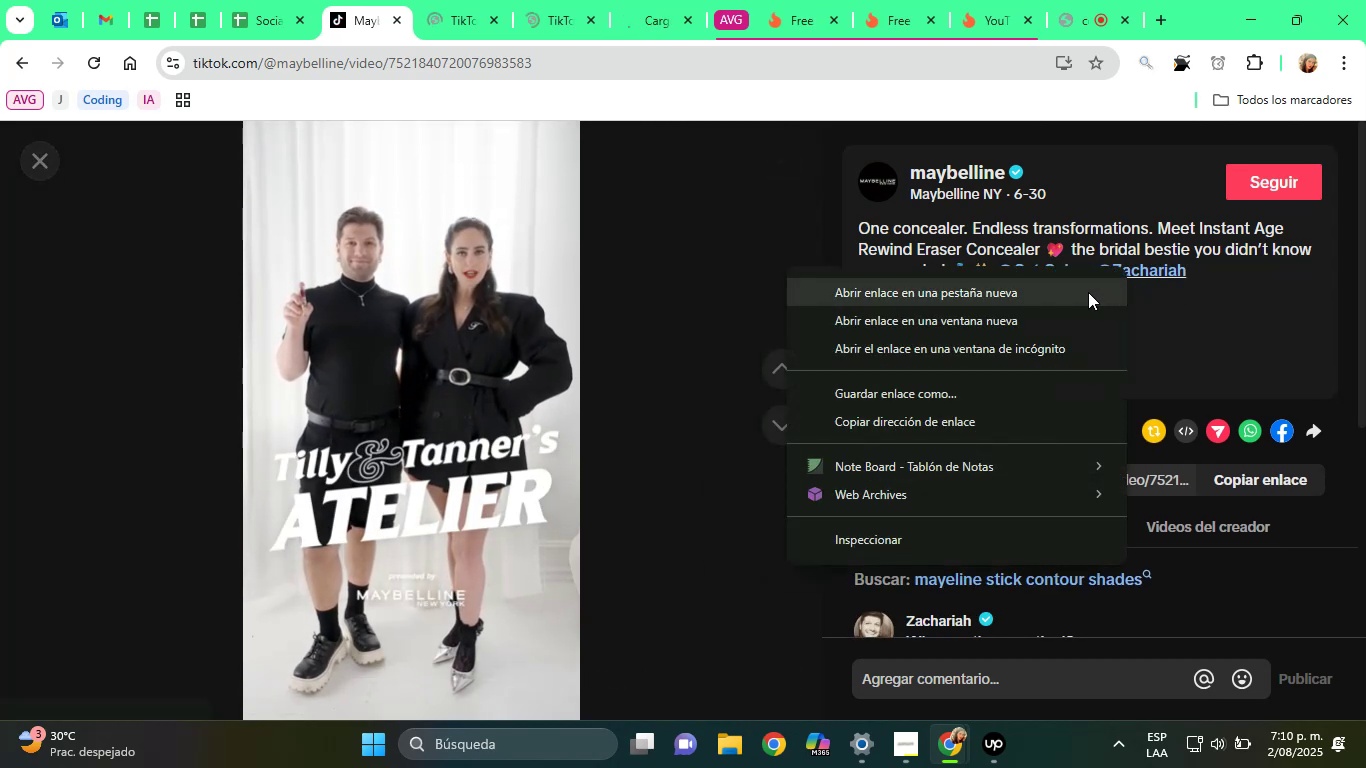 
left_click([1073, 293])
 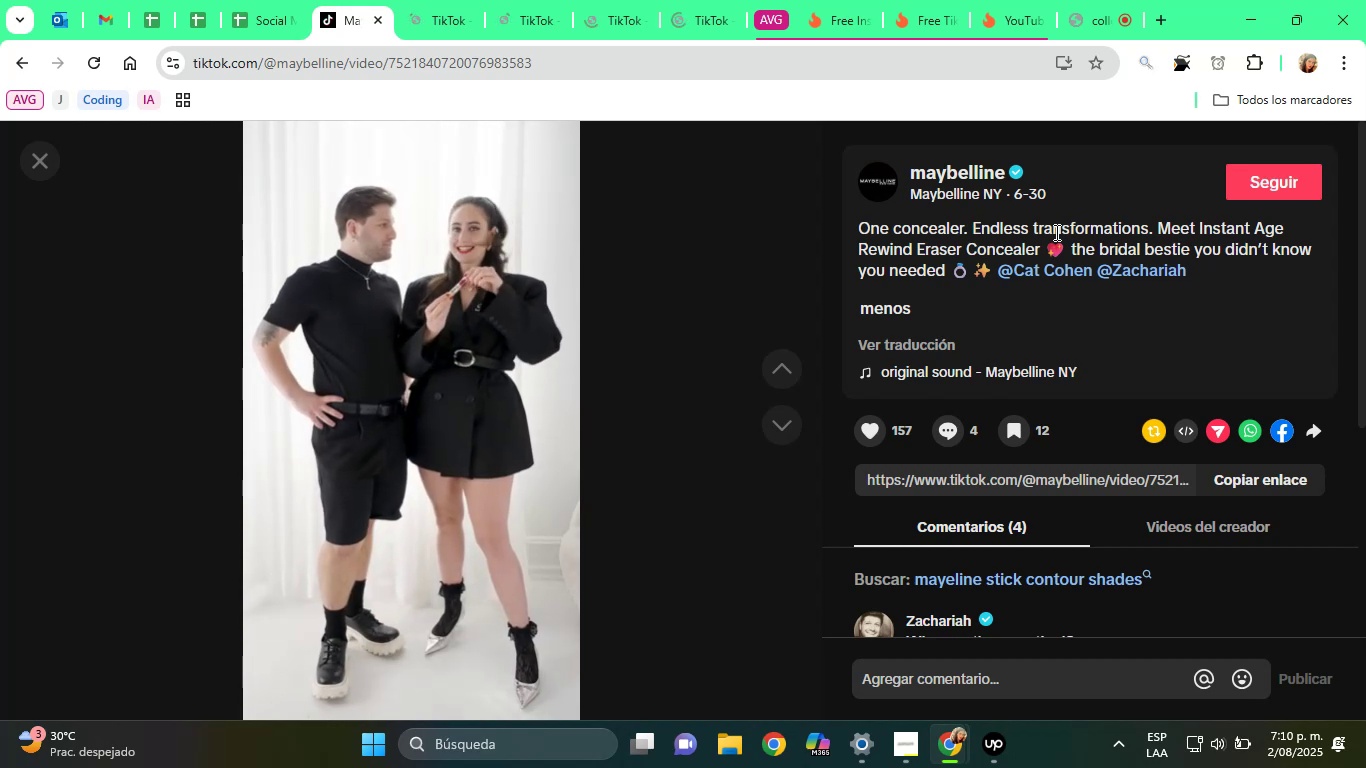 
wait(23.21)
 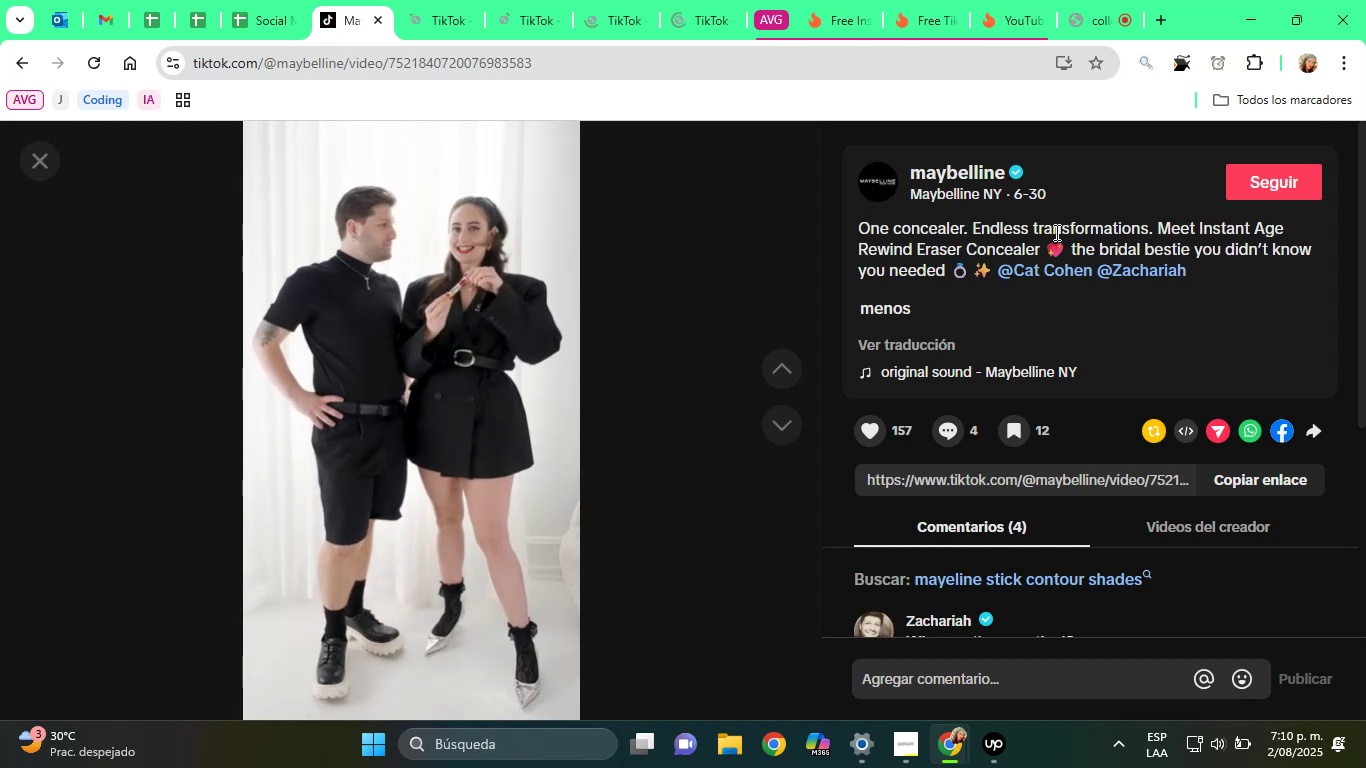 
left_click([420, 0])
 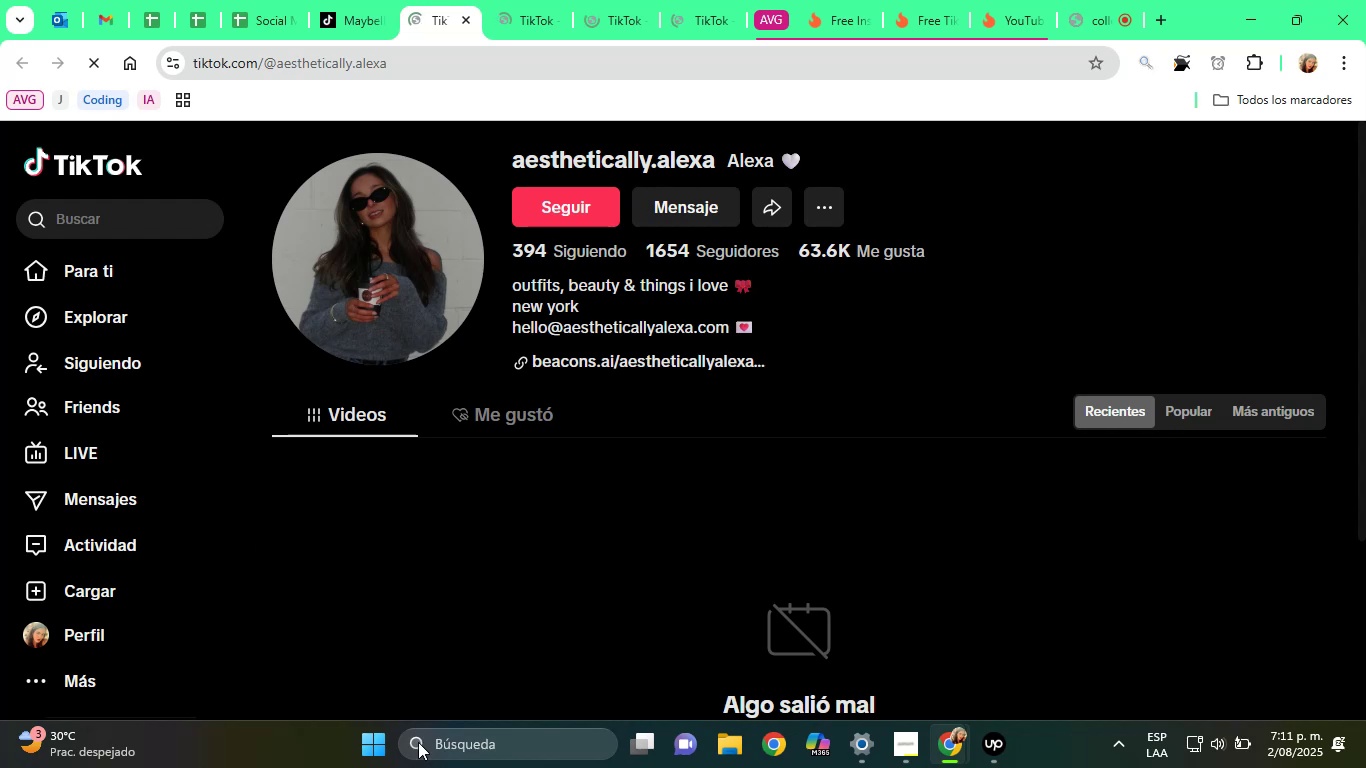 
scroll: coordinate [710, 476], scroll_direction: down, amount: 5.0
 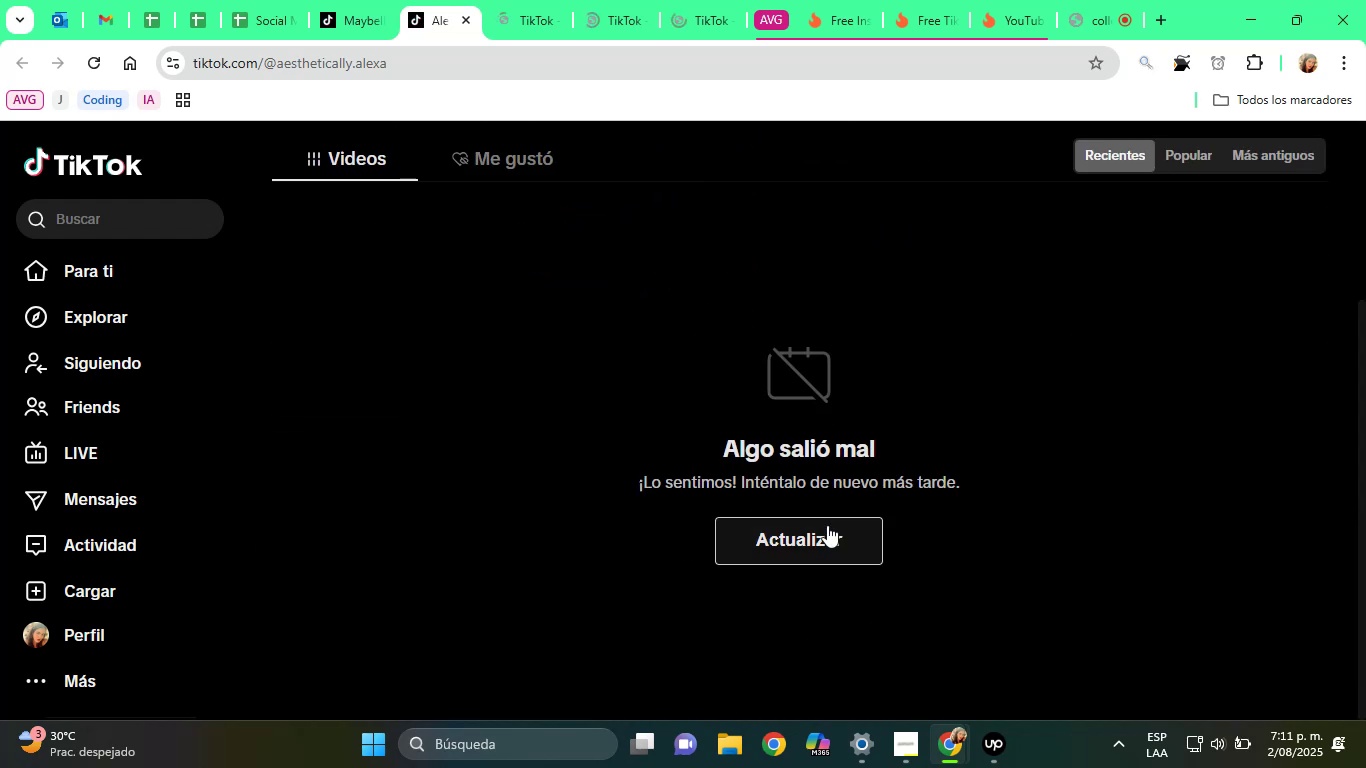 
left_click([843, 564])
 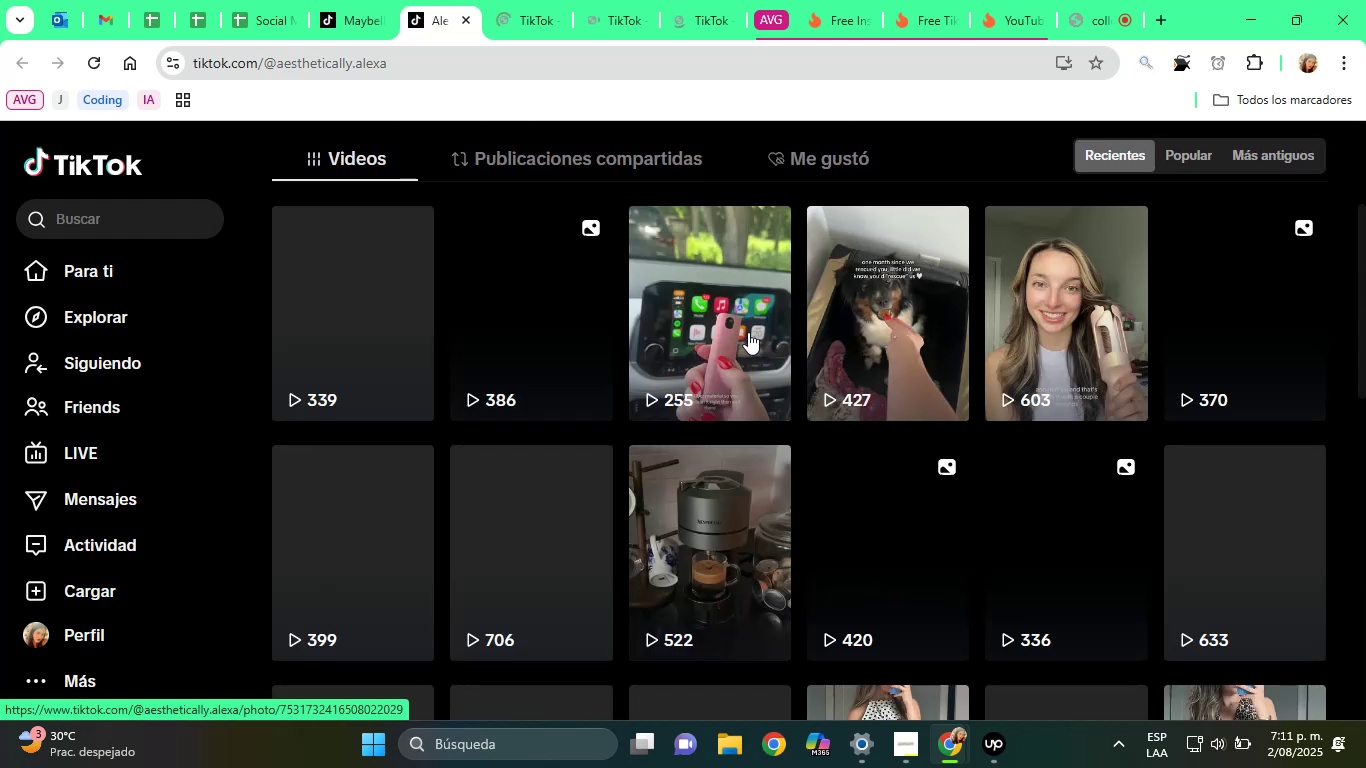 
scroll: coordinate [945, 343], scroll_direction: up, amount: 5.0
 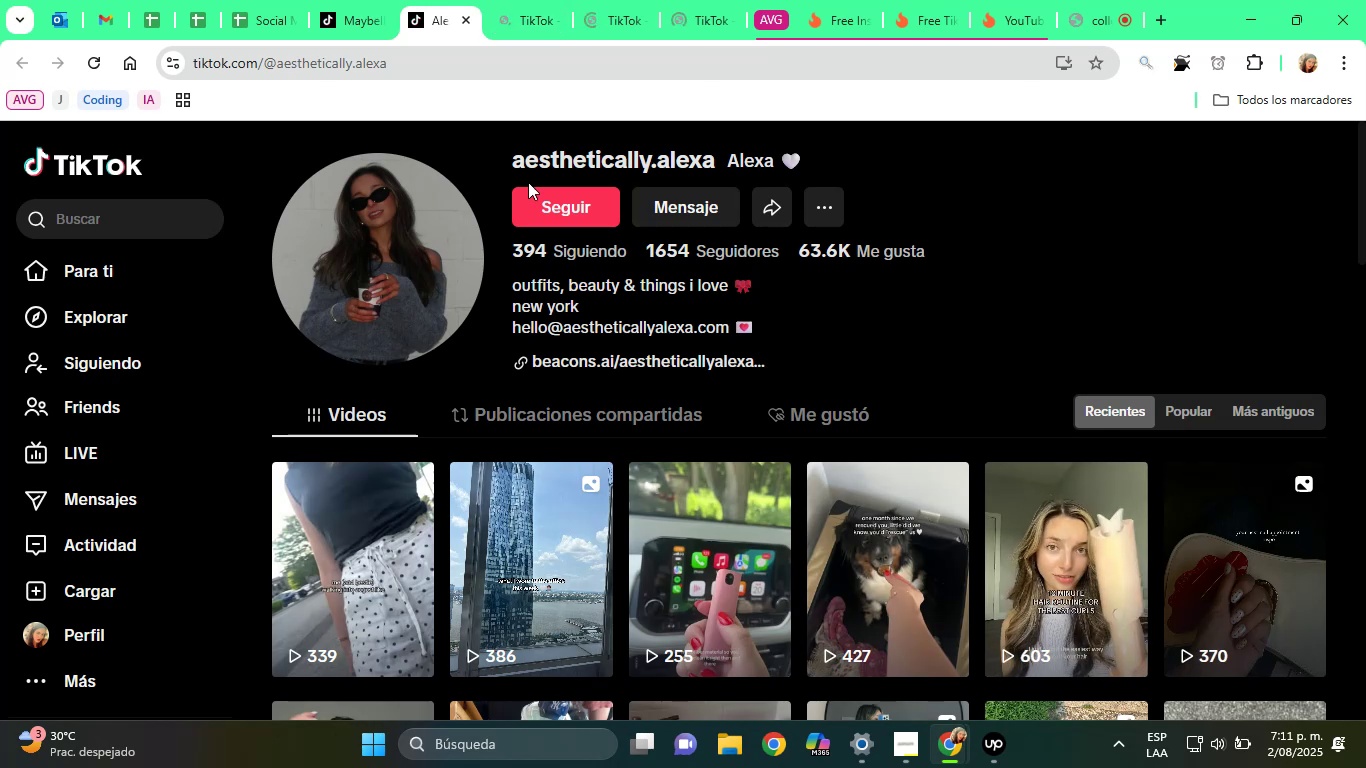 
left_click([620, 365])
 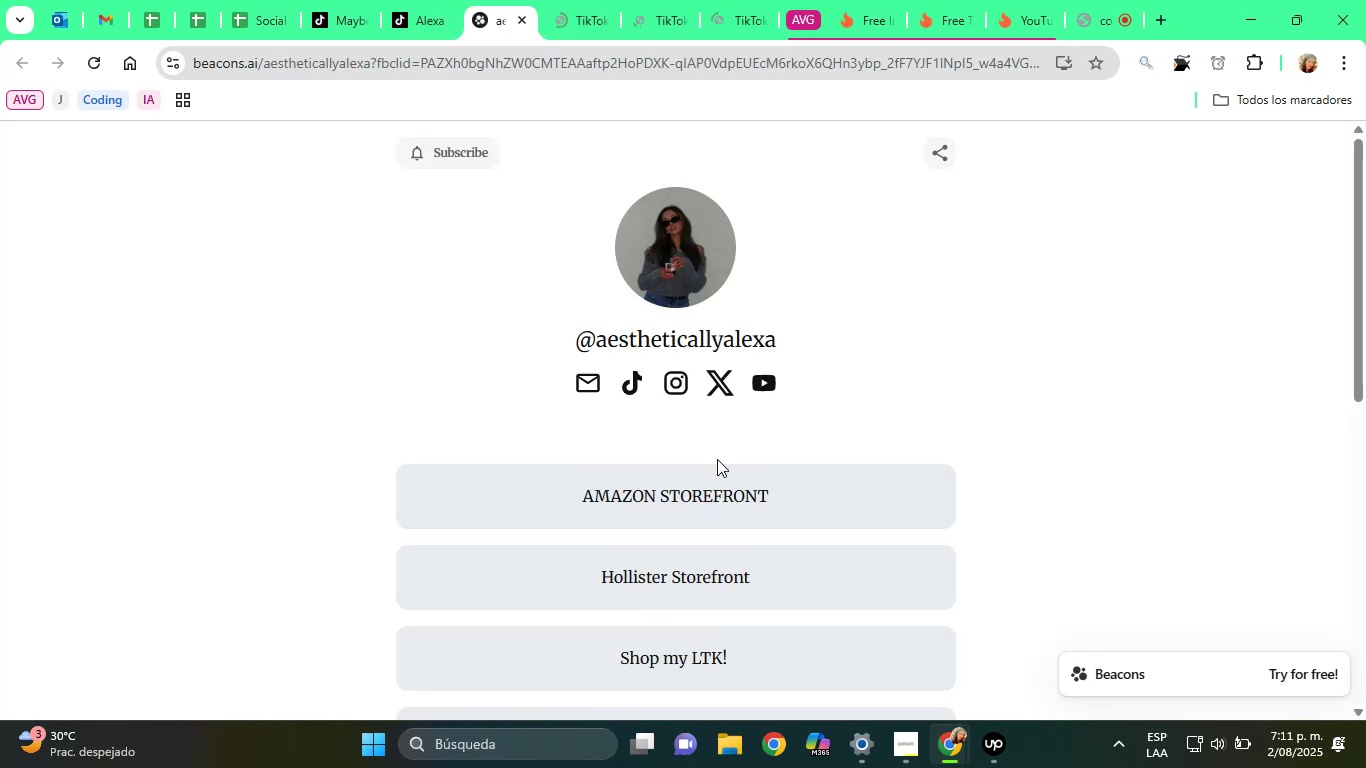 
wait(6.5)
 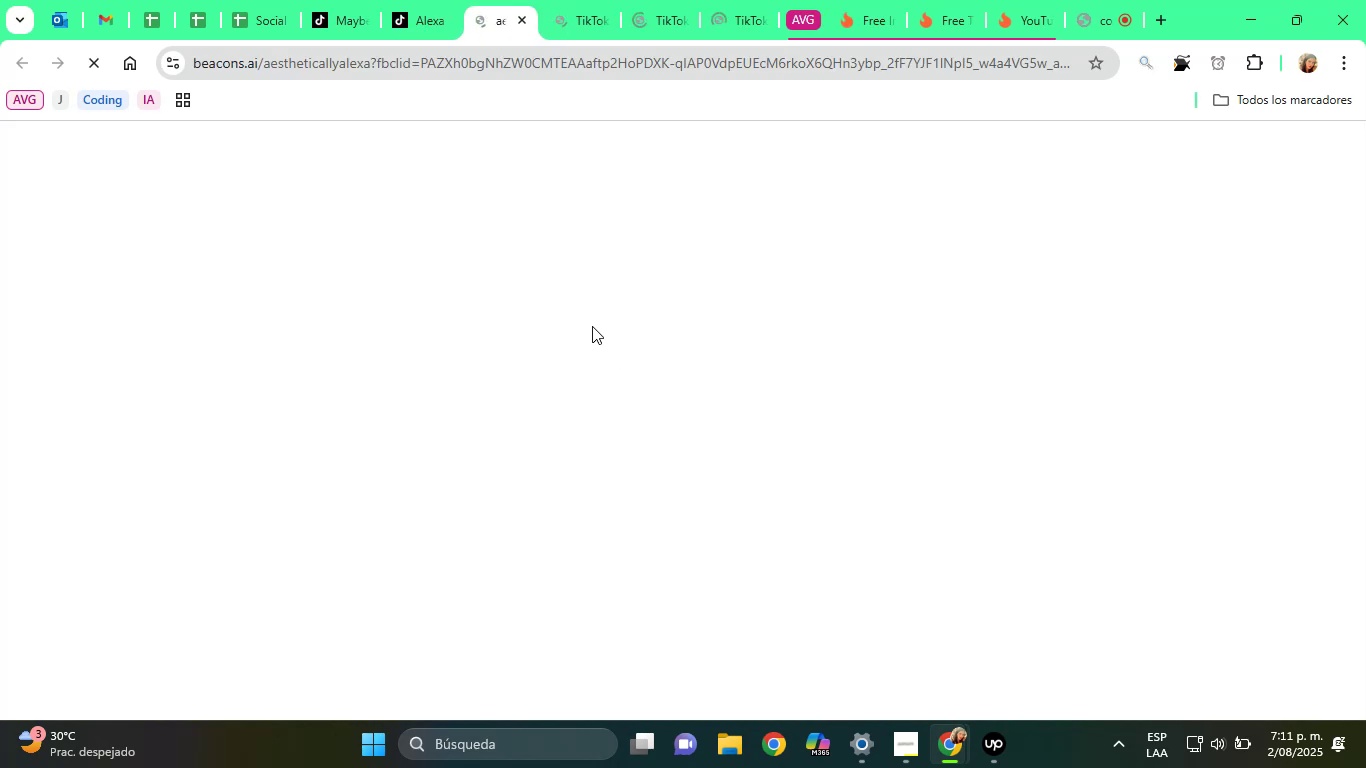 
left_click([667, 381])
 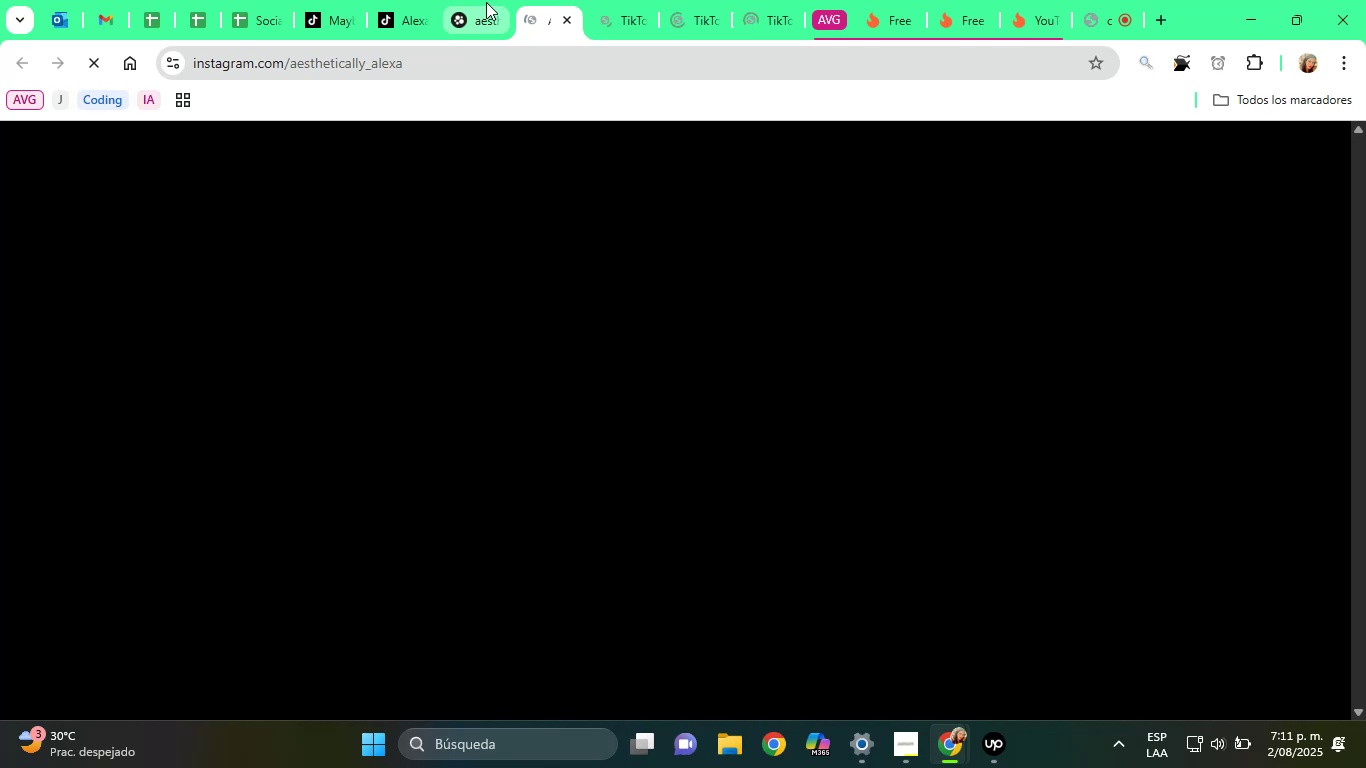 
left_click([484, 1])
 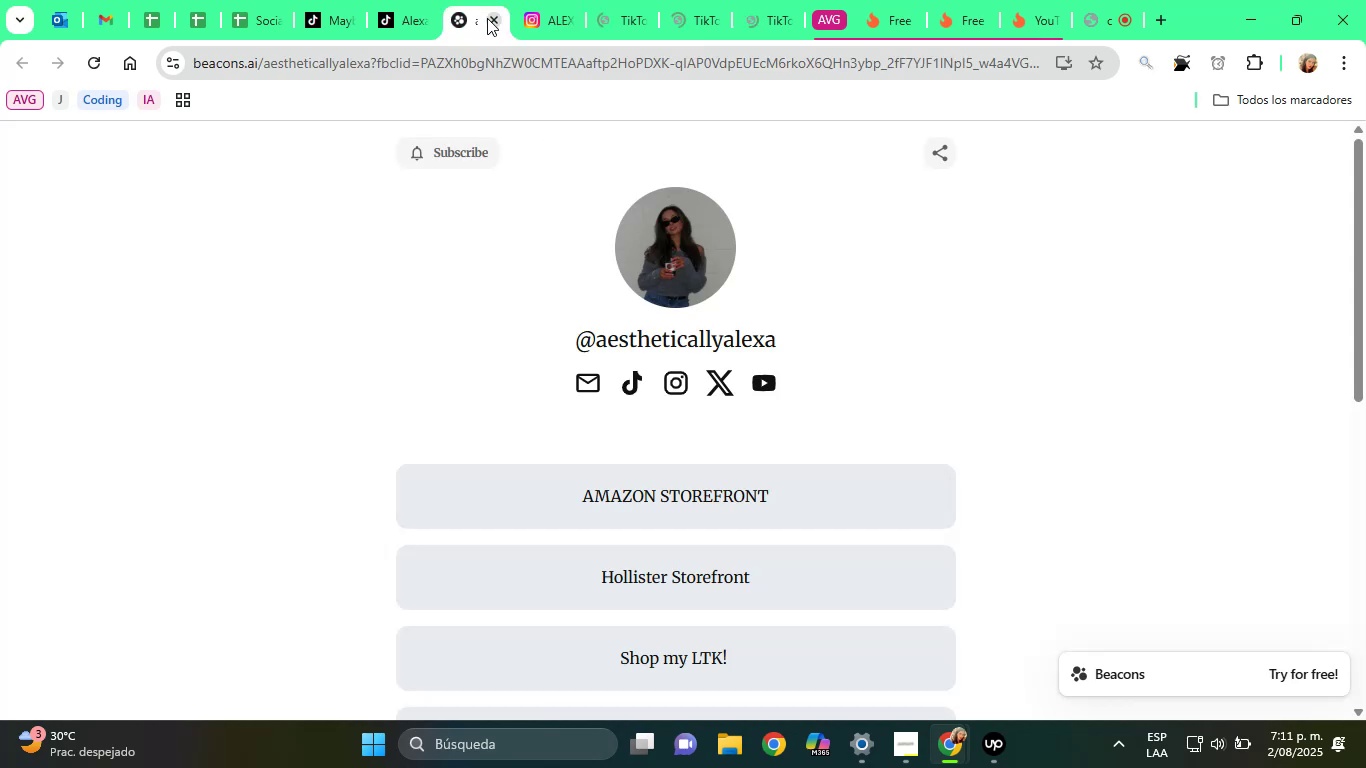 
left_click([493, 18])
 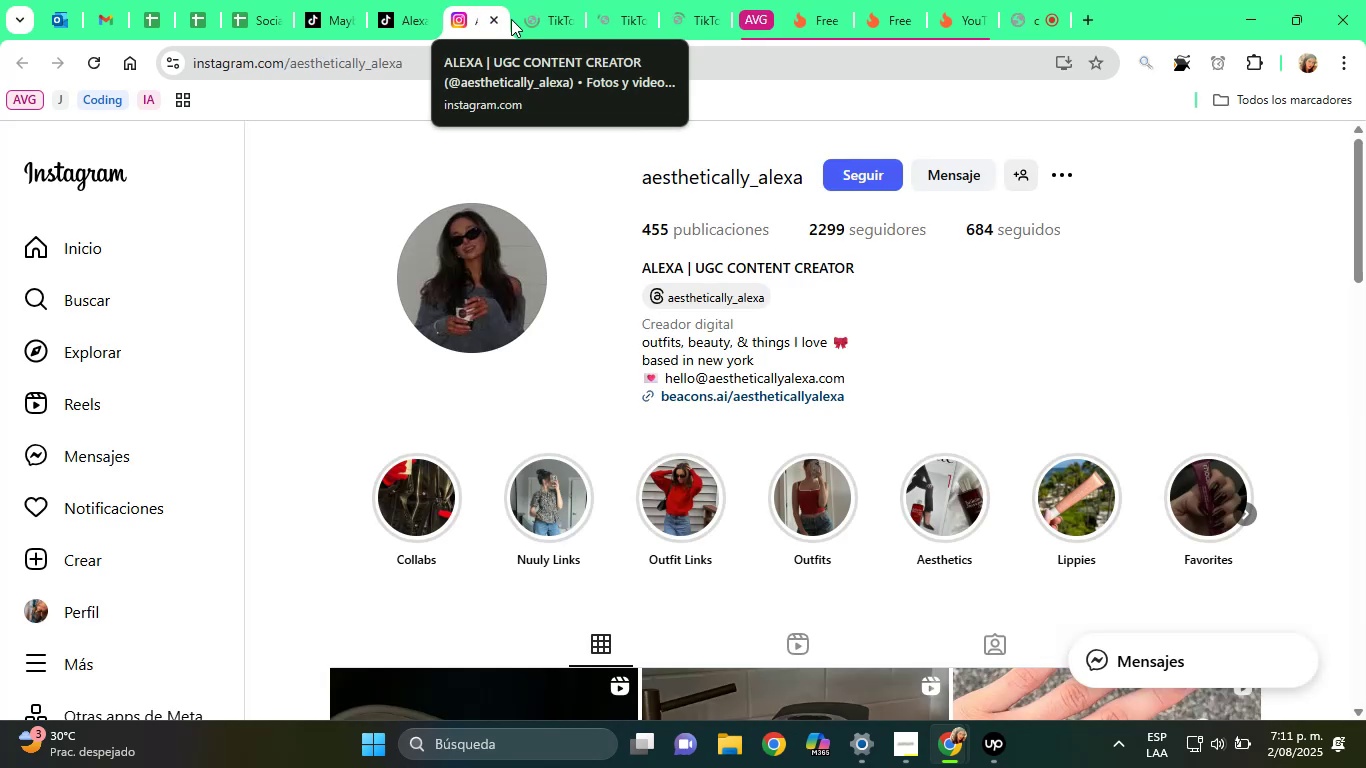 
wait(5.99)
 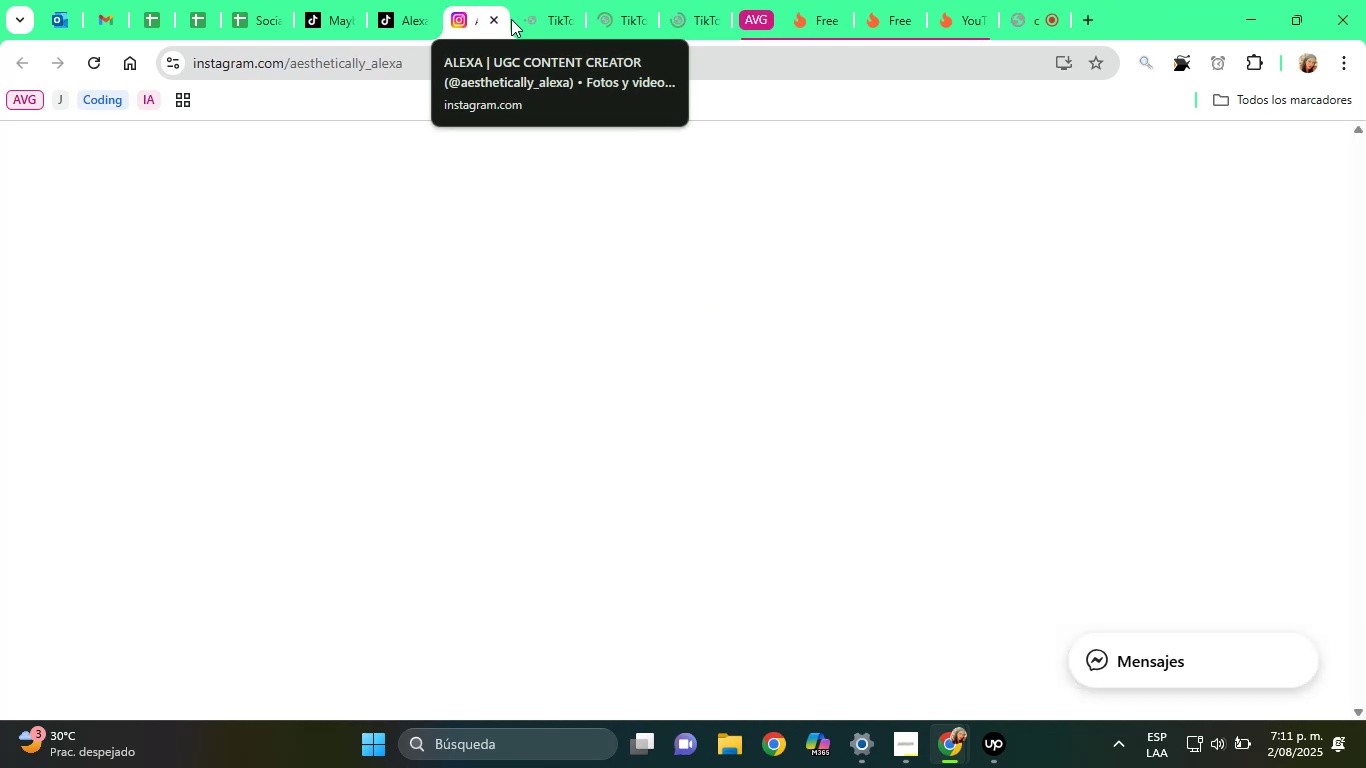 
left_click([491, 21])
 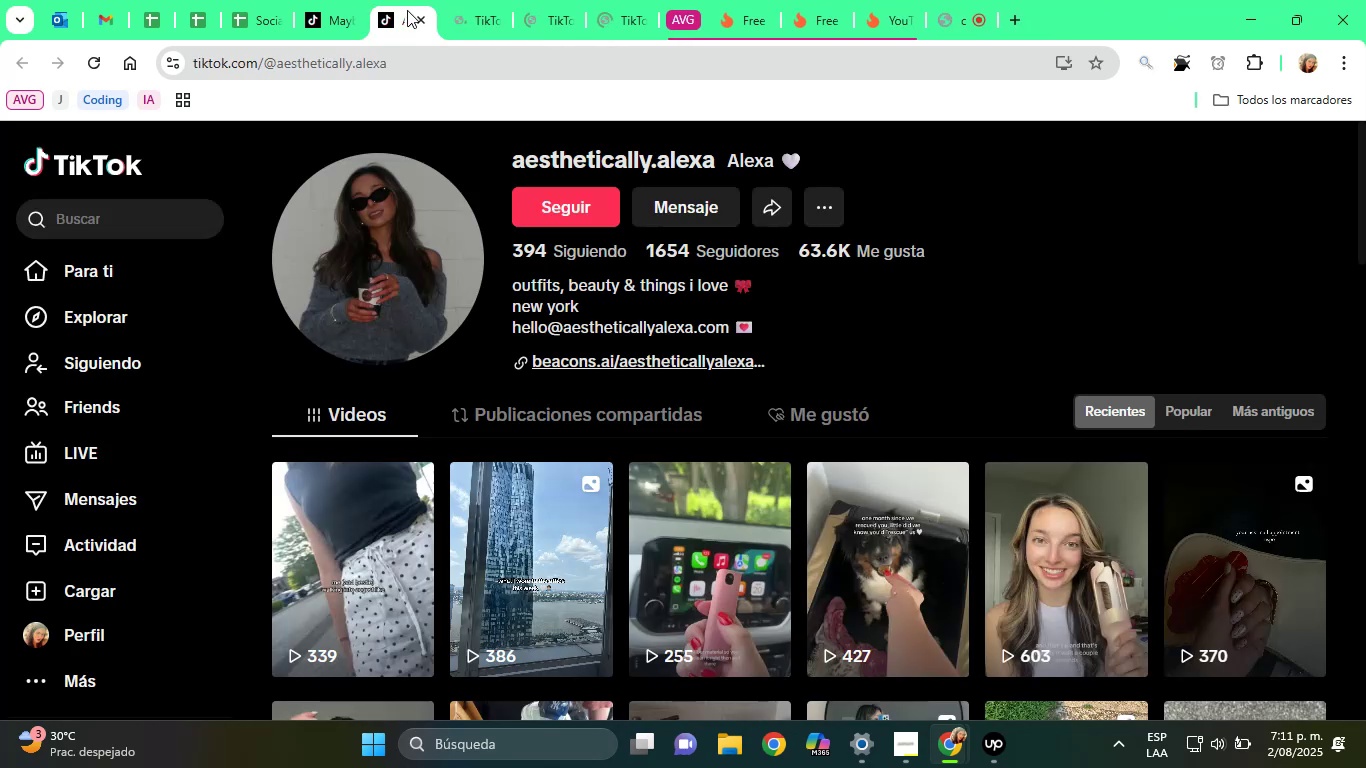 
double_click([416, 16])
 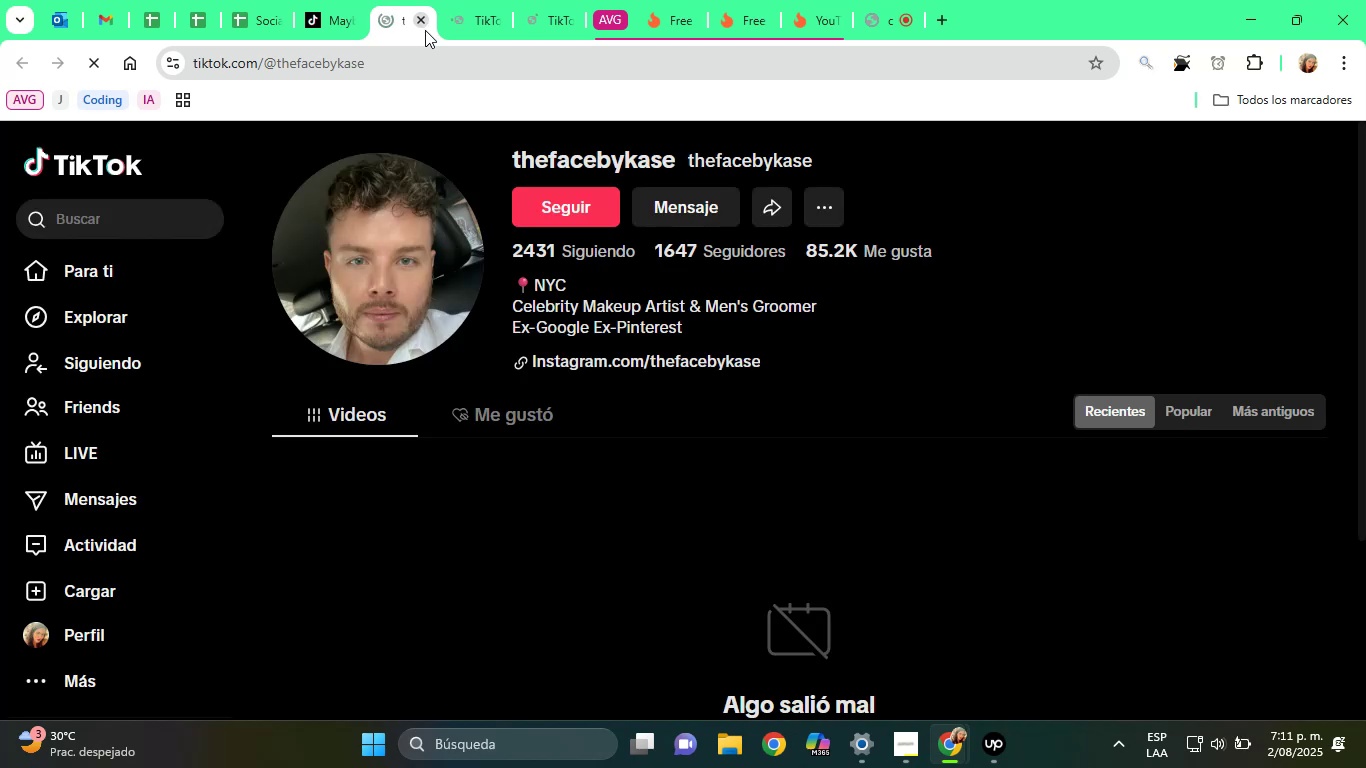 
scroll: coordinate [780, 411], scroll_direction: down, amount: 4.0
 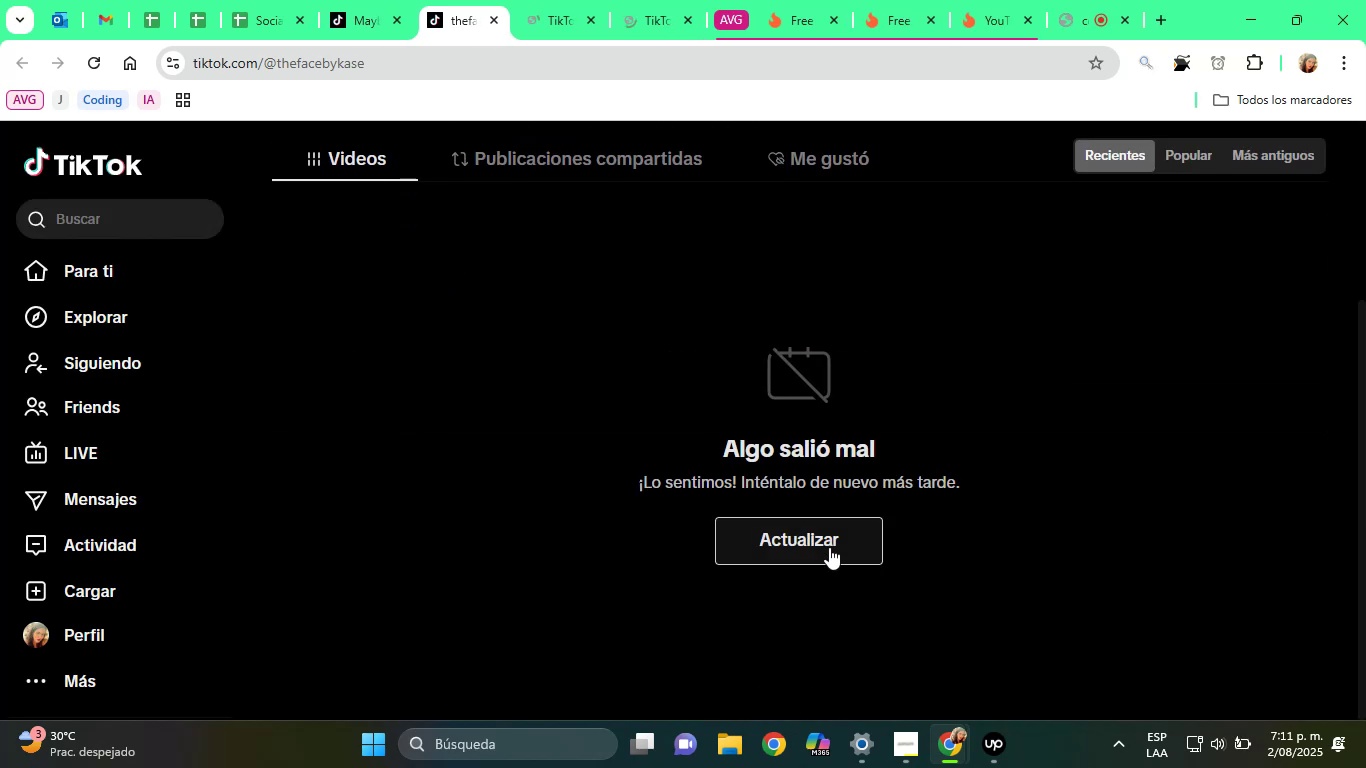 
left_click([829, 547])
 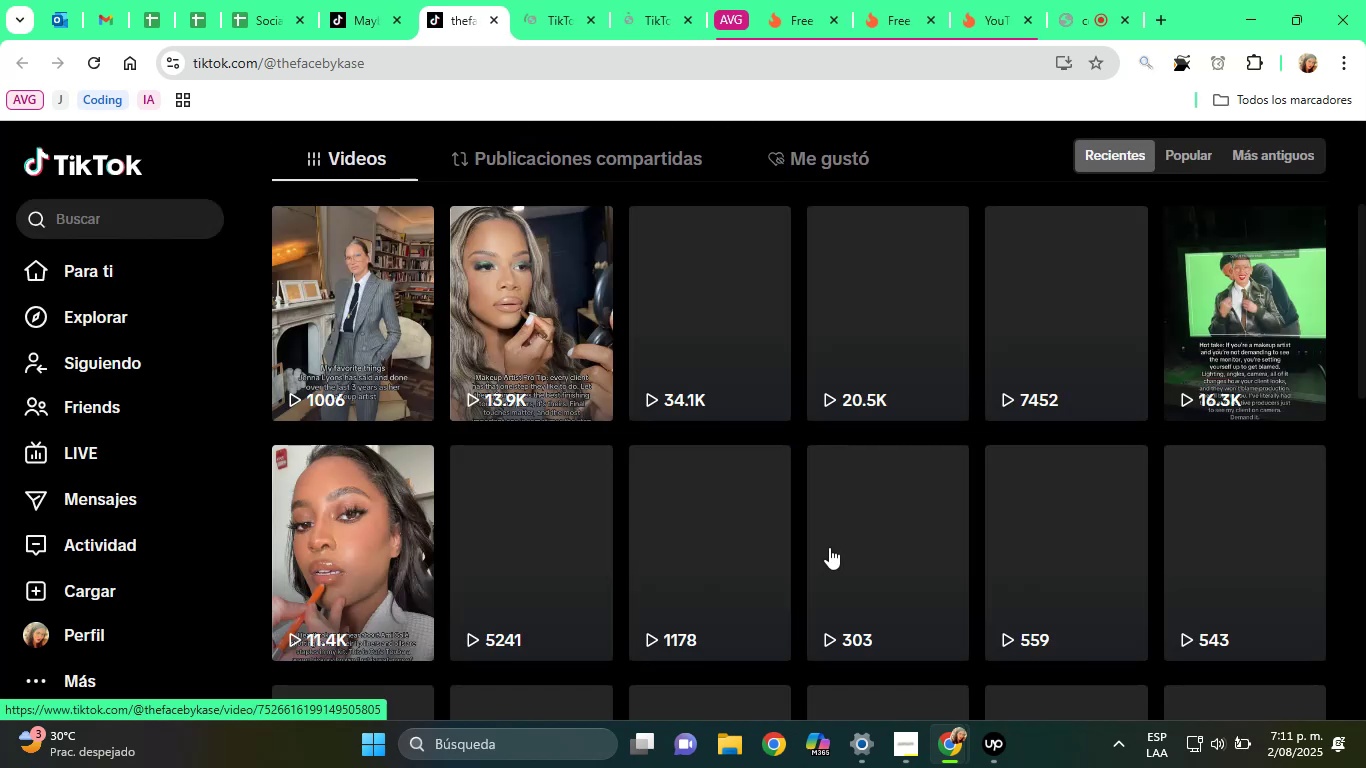 
scroll: coordinate [871, 412], scroll_direction: up, amount: 4.0
 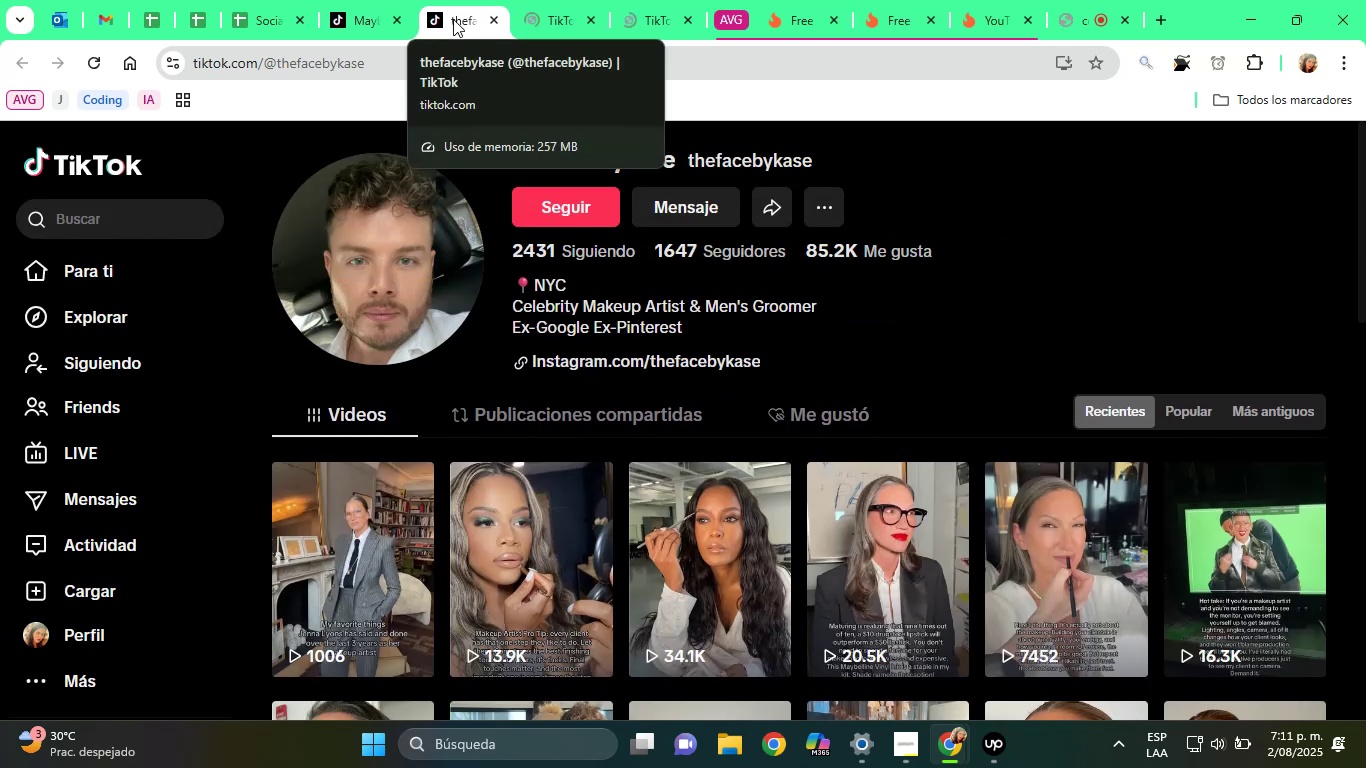 
left_click([492, 22])
 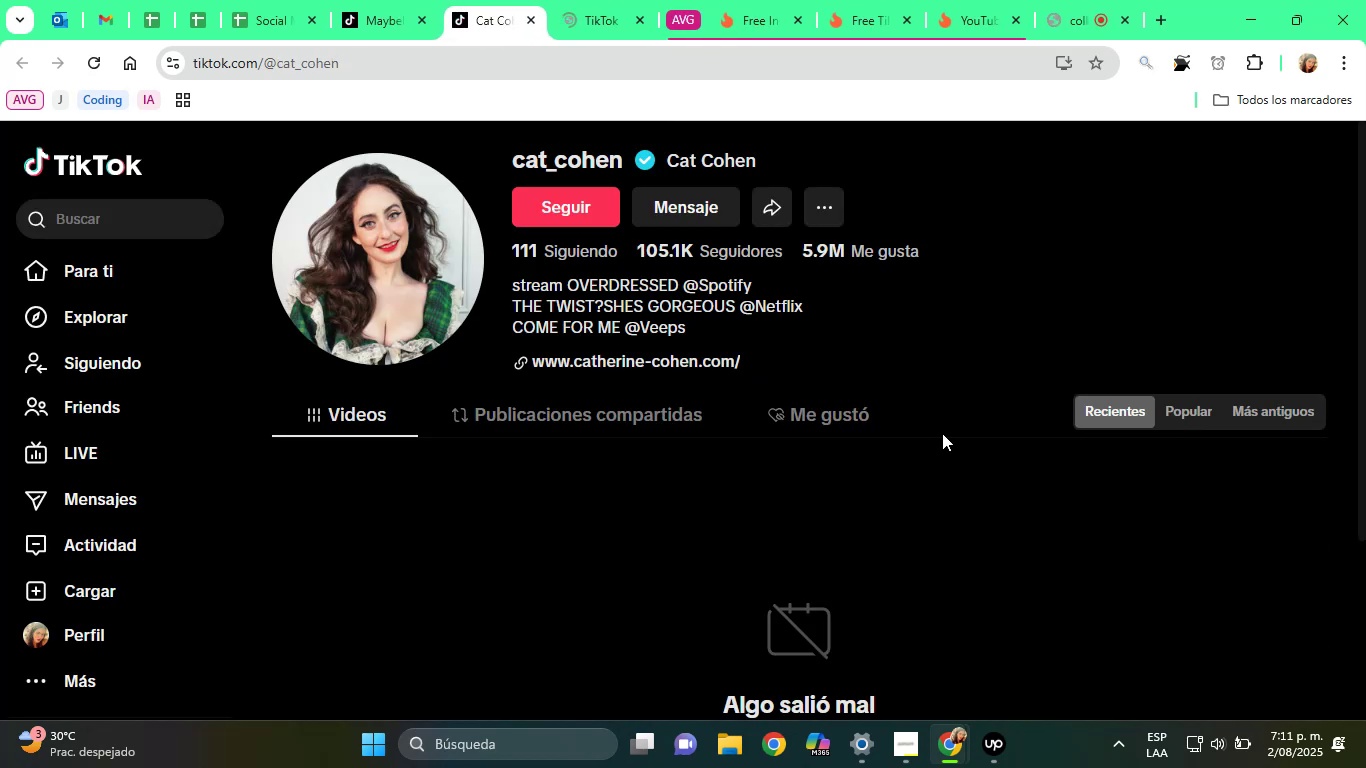 
scroll: coordinate [885, 431], scroll_direction: down, amount: 3.0
 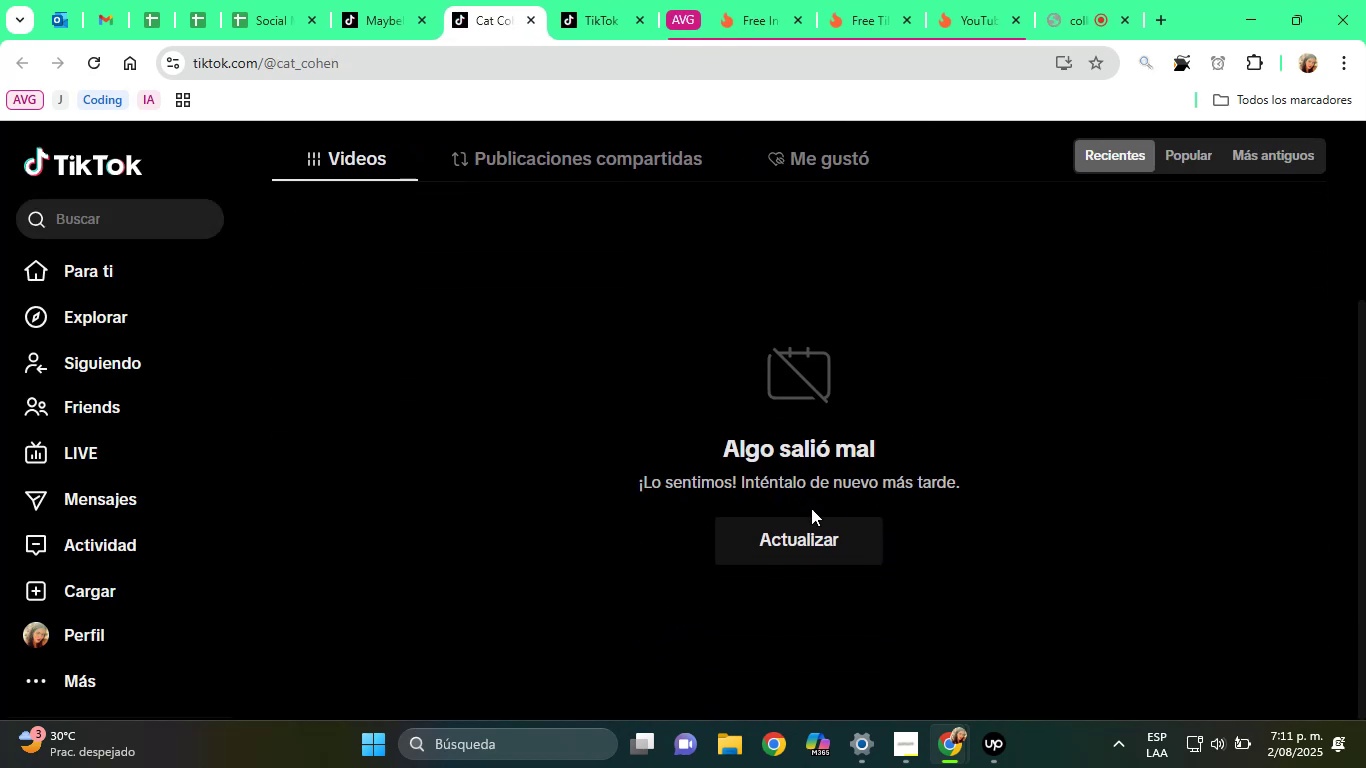 
left_click([812, 529])
 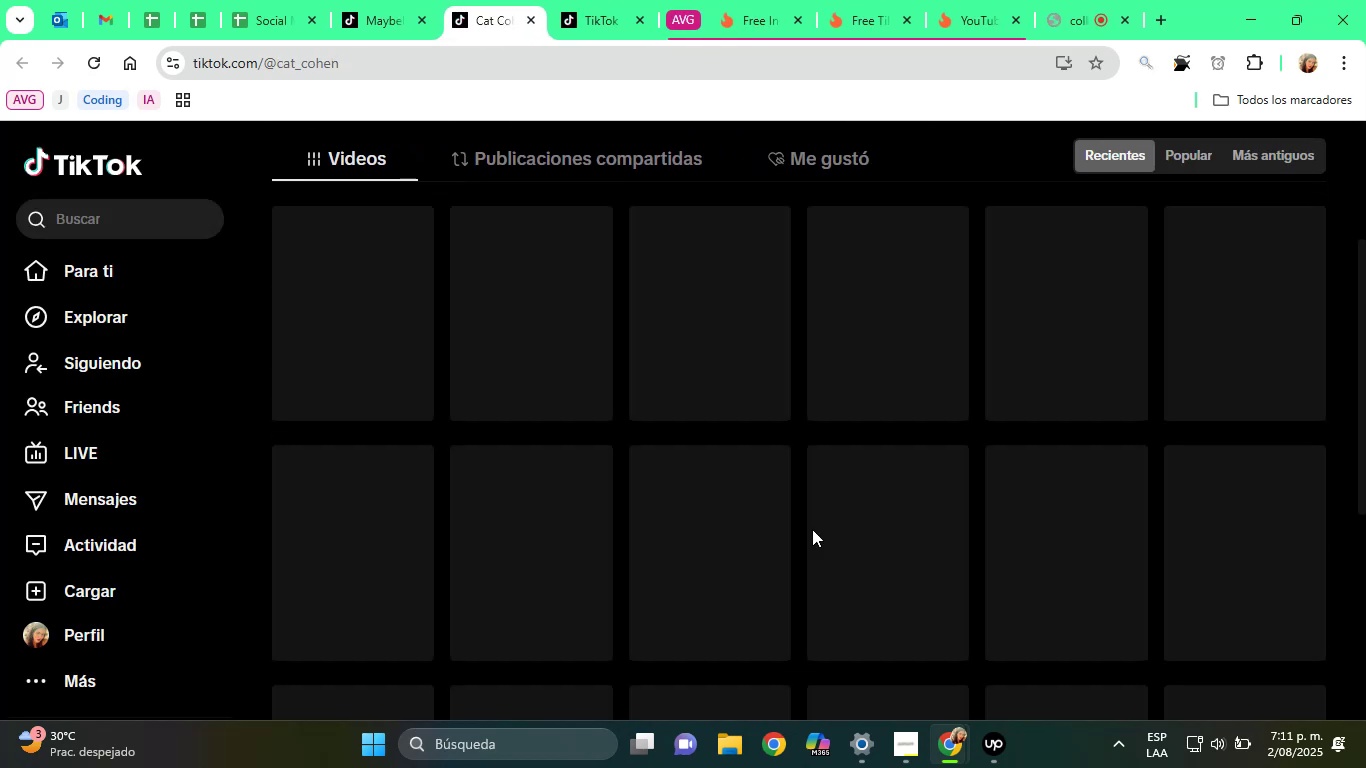 
scroll: coordinate [812, 519], scroll_direction: up, amount: 3.0
 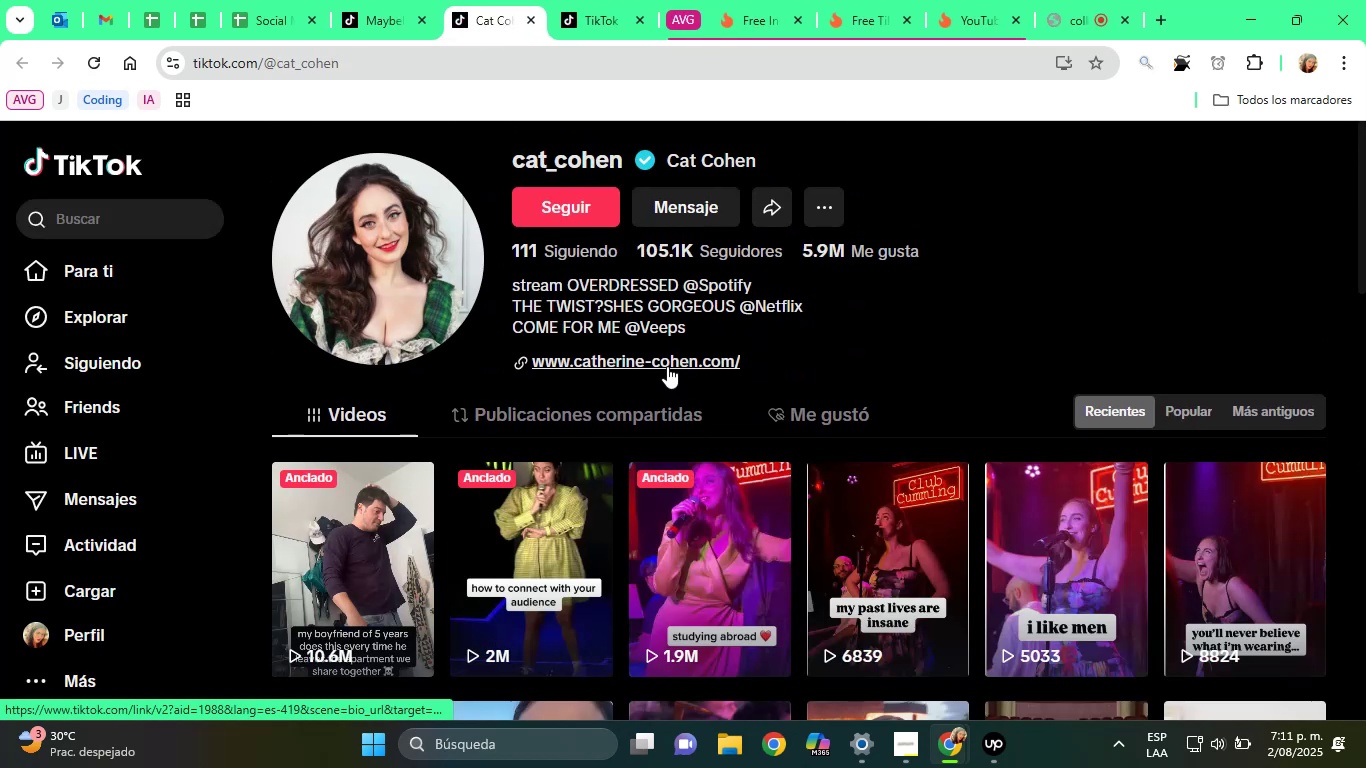 
scroll: coordinate [648, 362], scroll_direction: down, amount: 7.0
 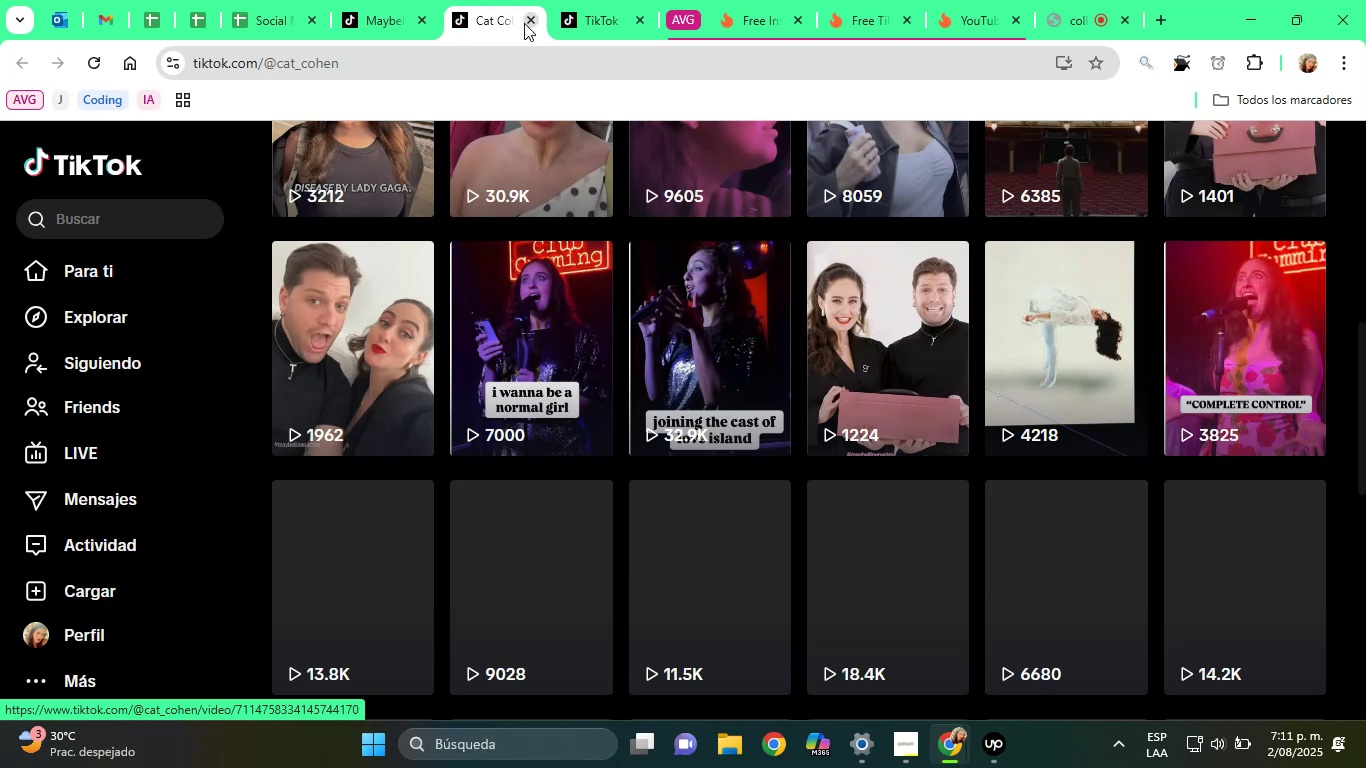 
left_click([529, 22])
 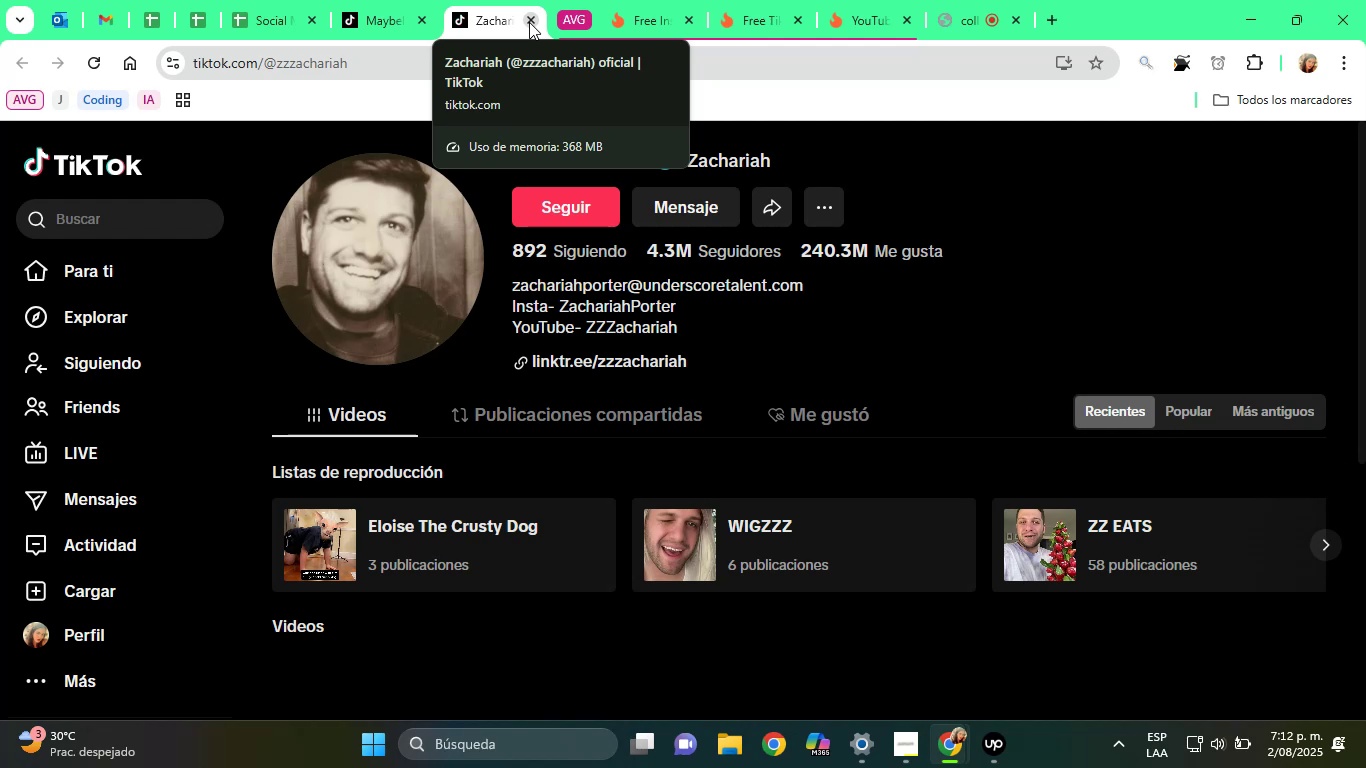 
wait(18.1)
 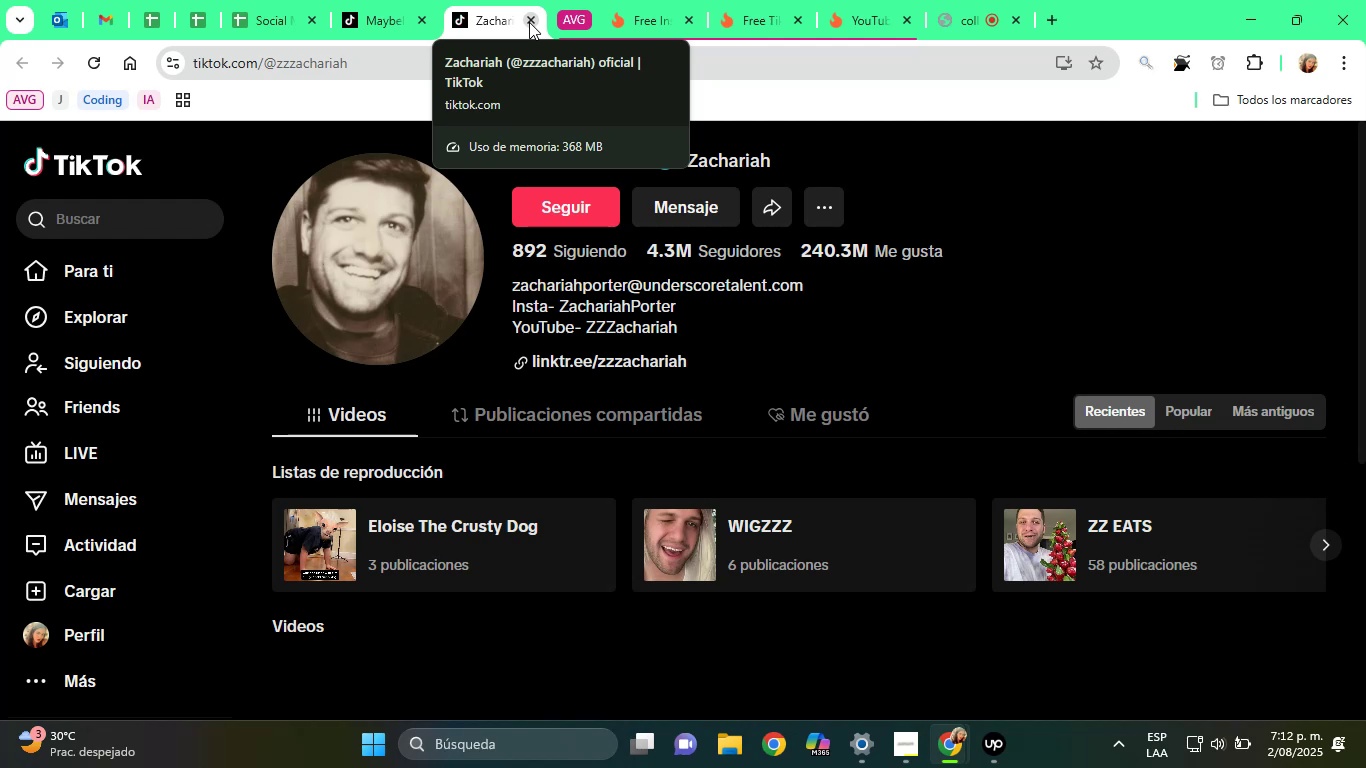 
scroll: coordinate [898, 485], scroll_direction: down, amount: 4.0
 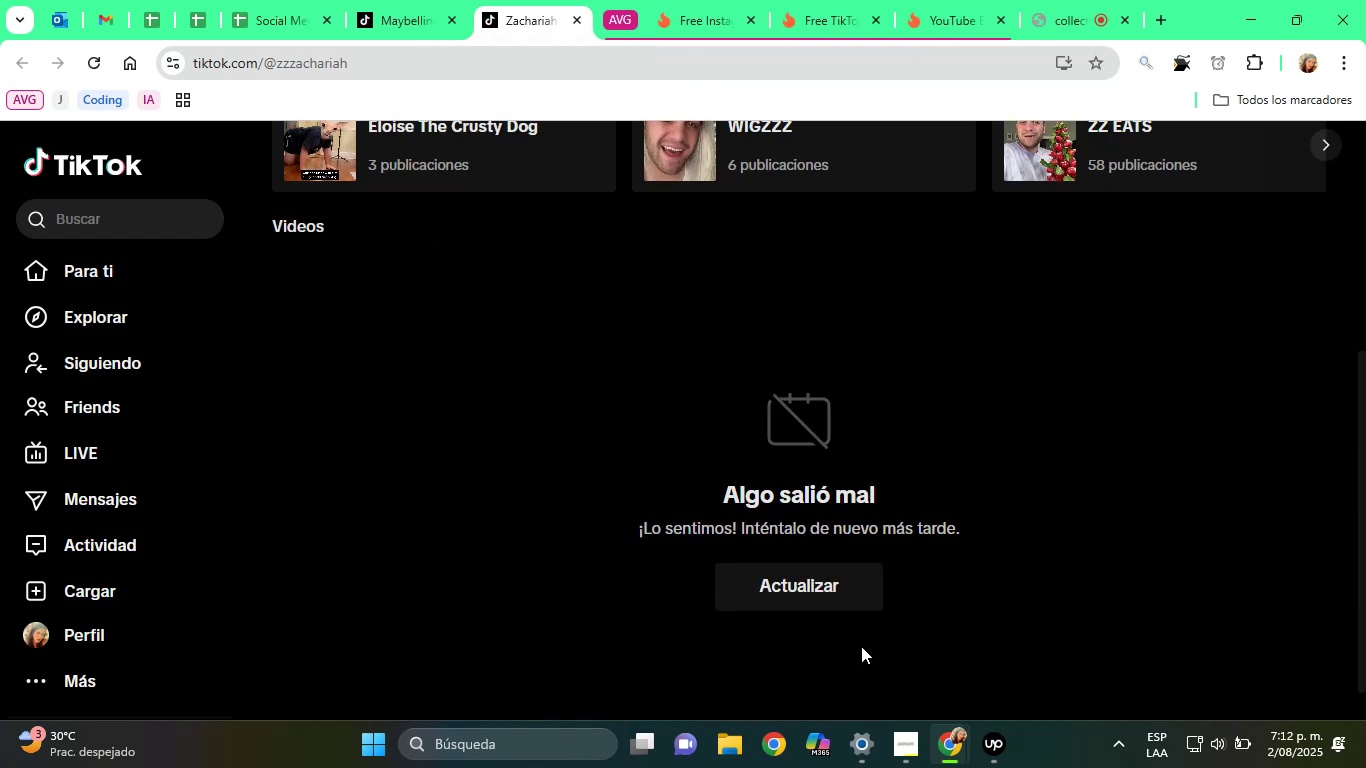 
left_click([831, 591])
 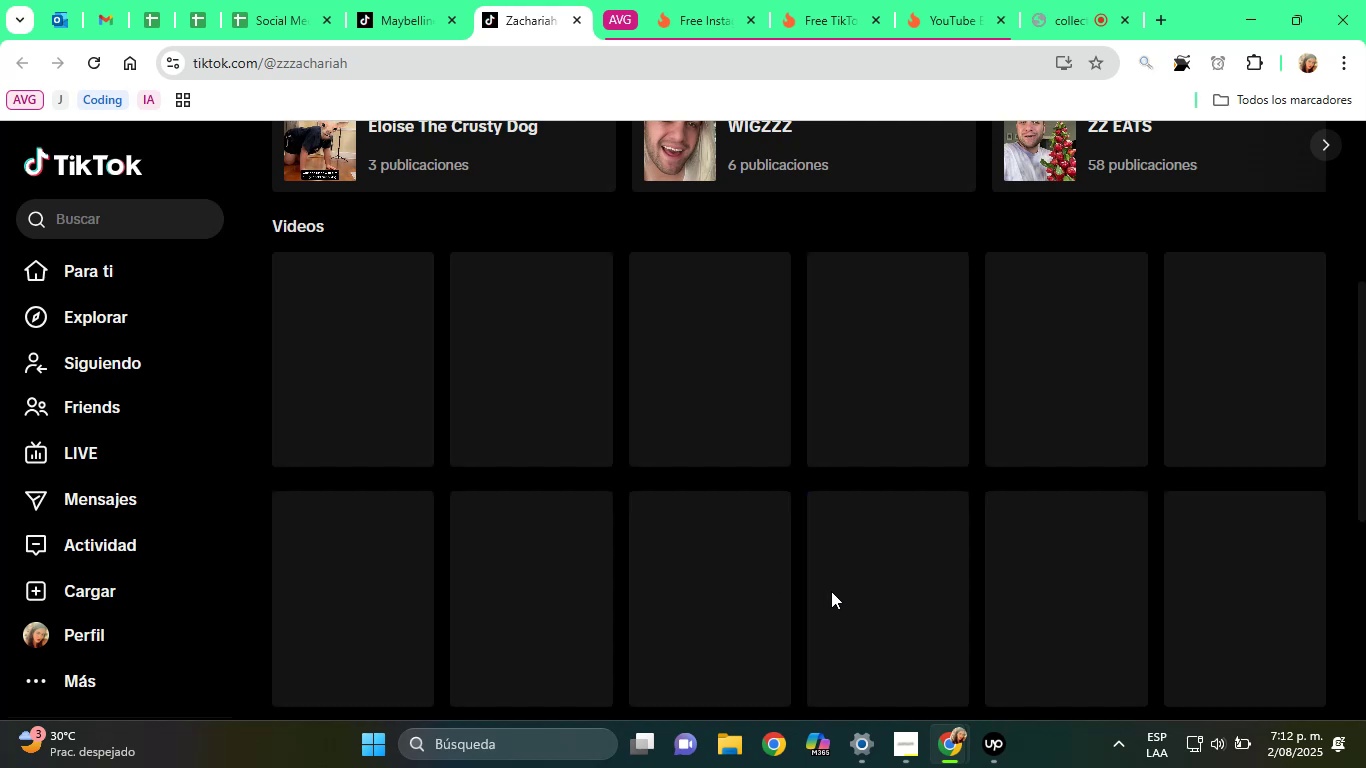 
scroll: coordinate [831, 591], scroll_direction: up, amount: 4.0
 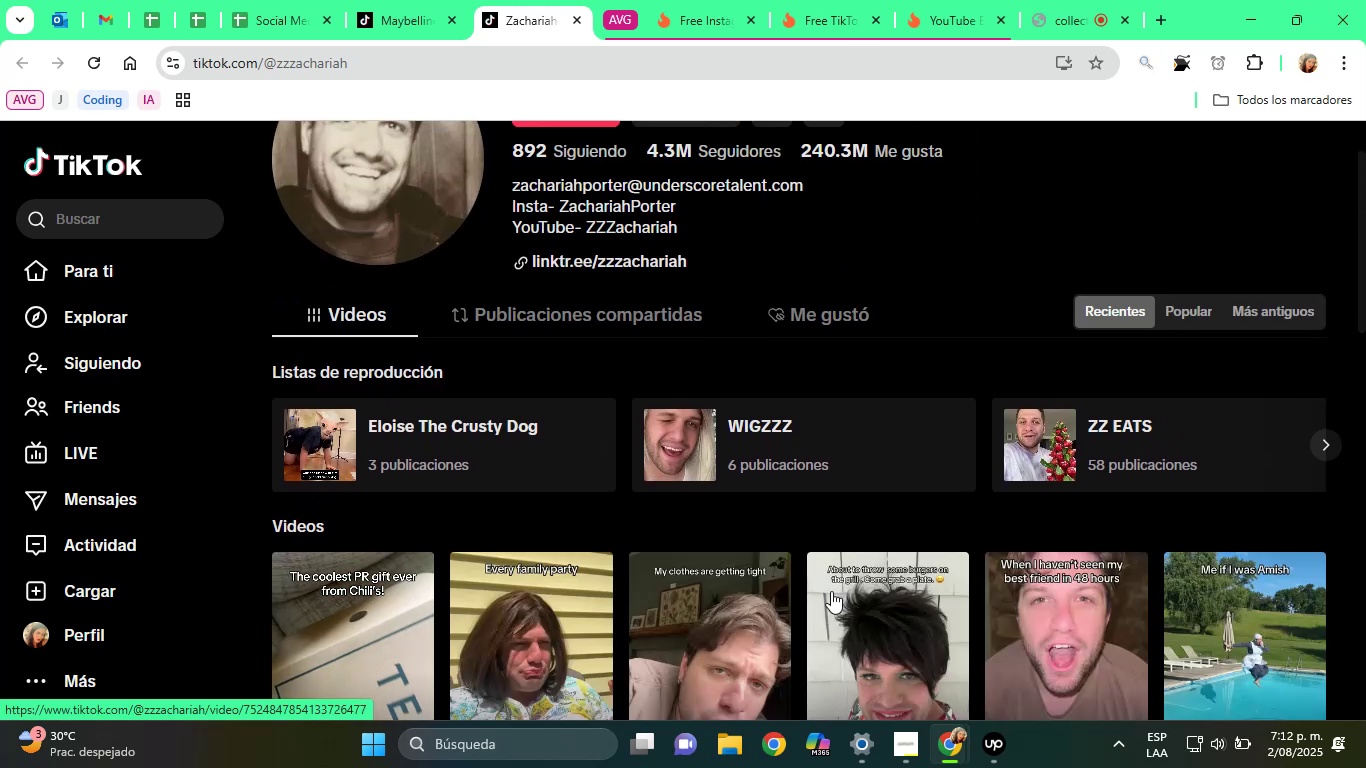 
wait(8.67)
 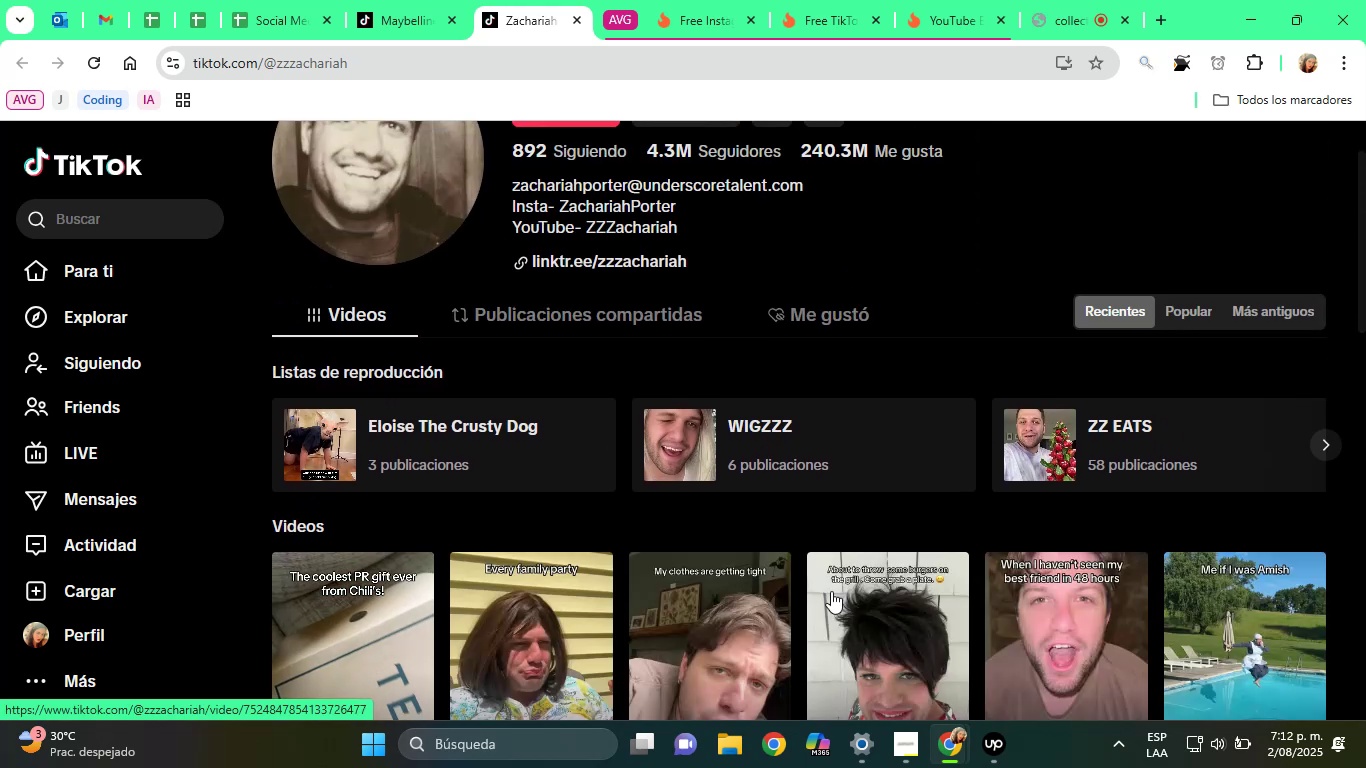 
scroll: coordinate [803, 507], scroll_direction: down, amount: 2.0
 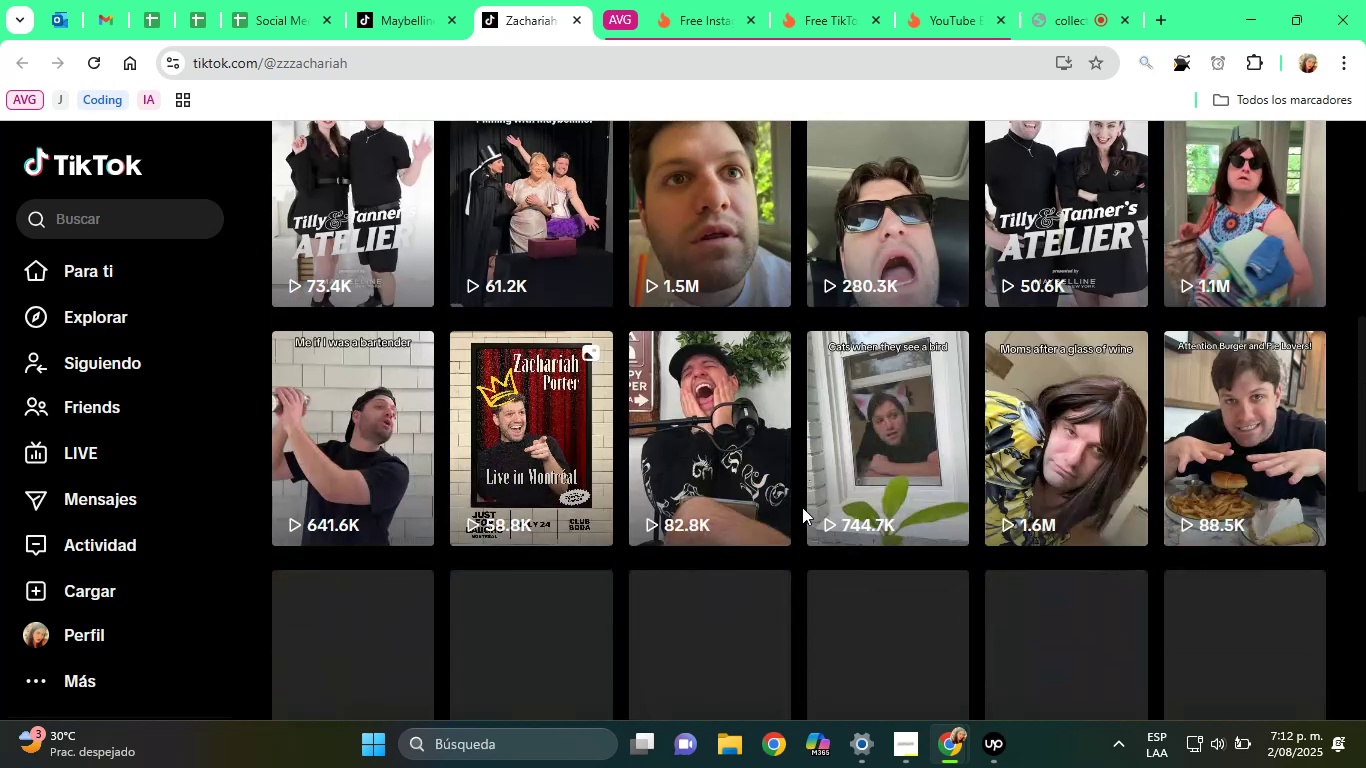 
scroll: coordinate [791, 509], scroll_direction: up, amount: 13.0
 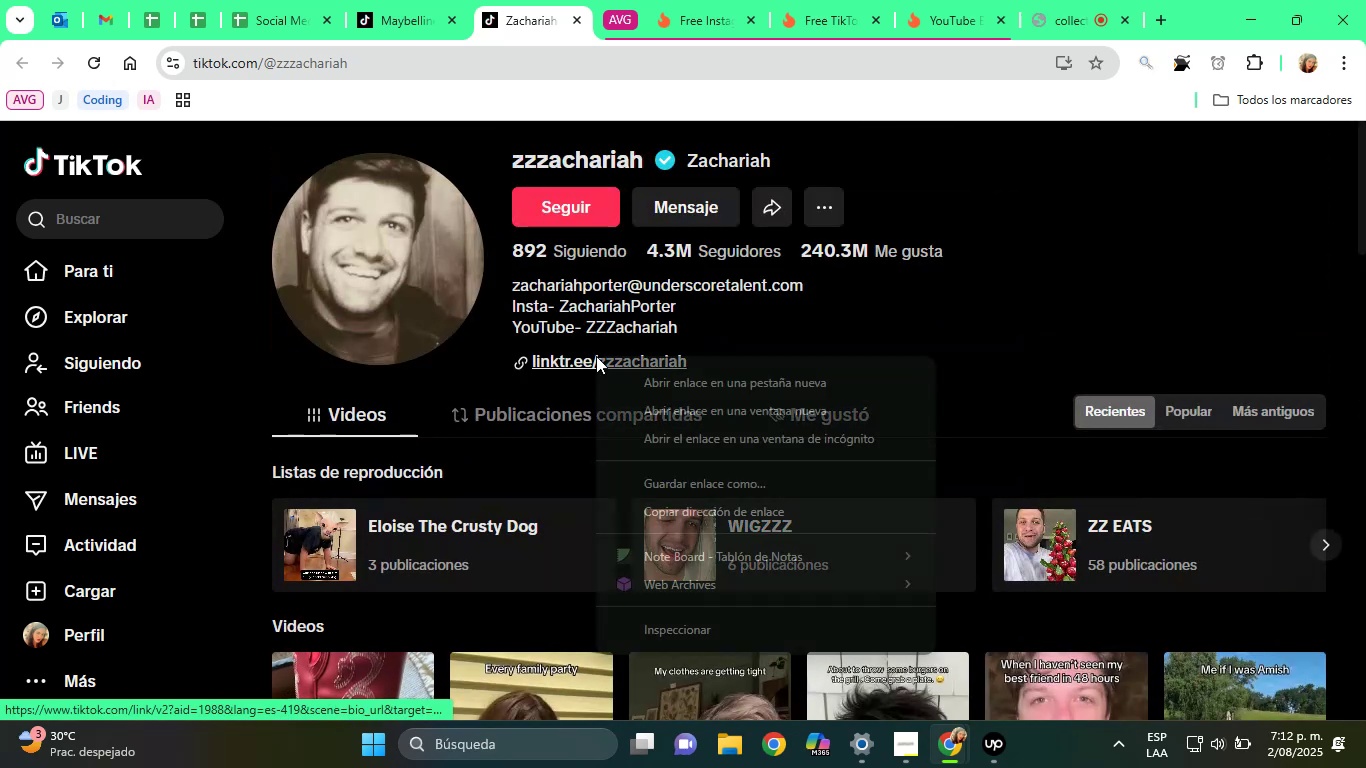 
left_click([670, 381])
 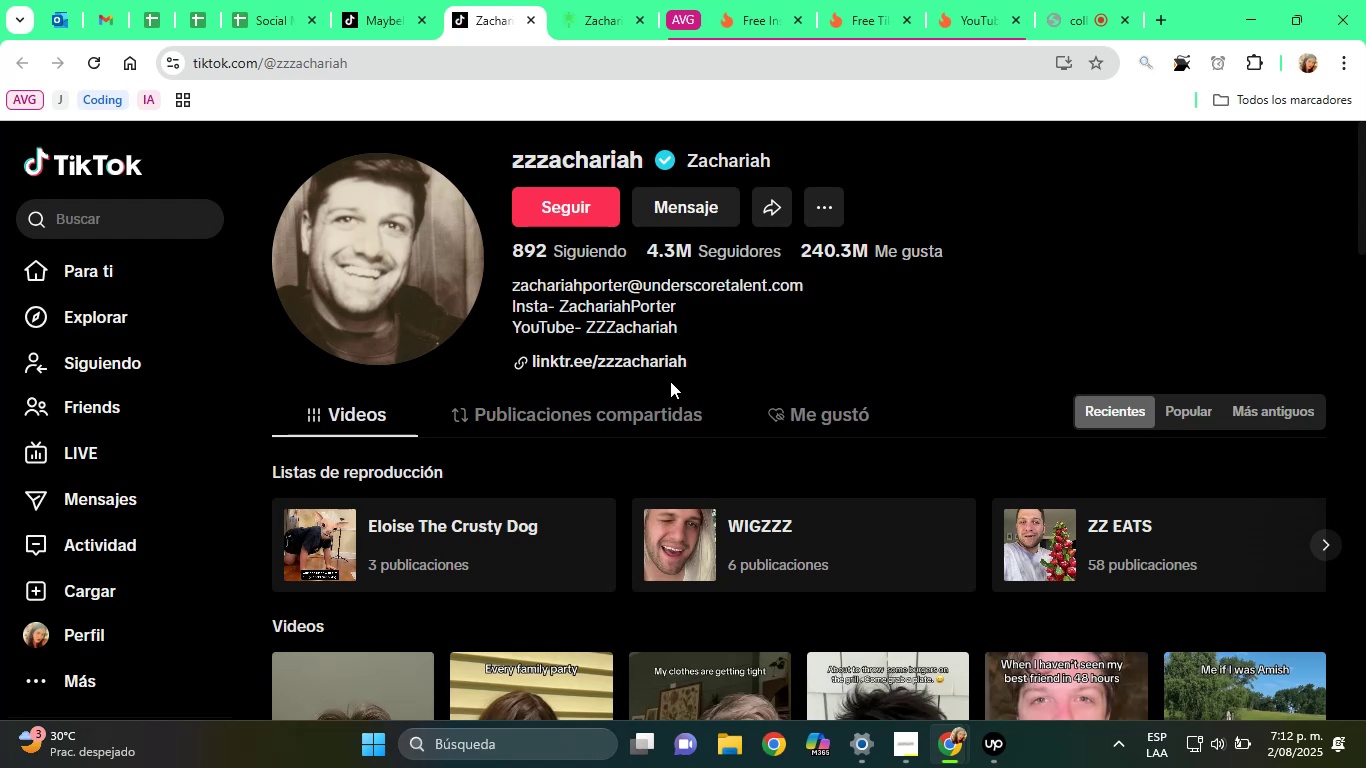 
wait(14.8)
 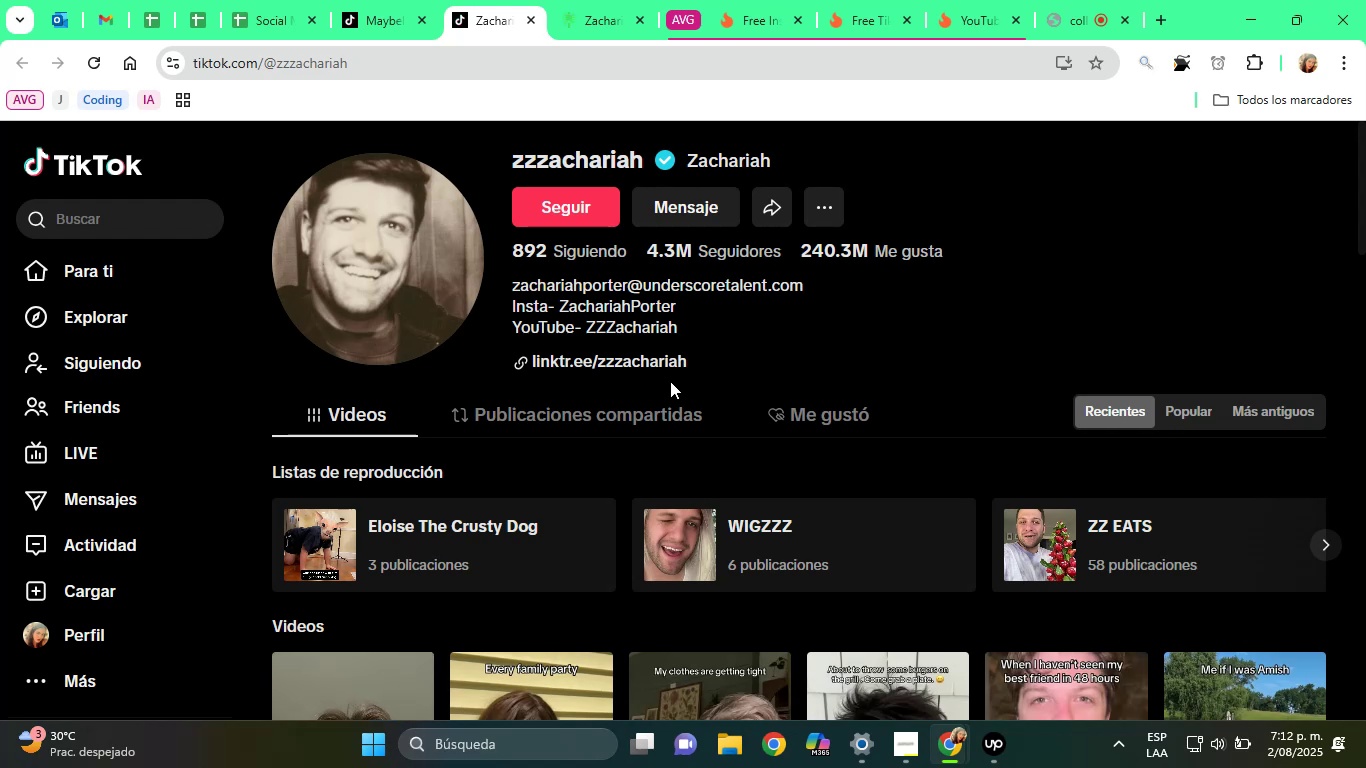 
scroll: coordinate [996, 409], scroll_direction: down, amount: 3.0
 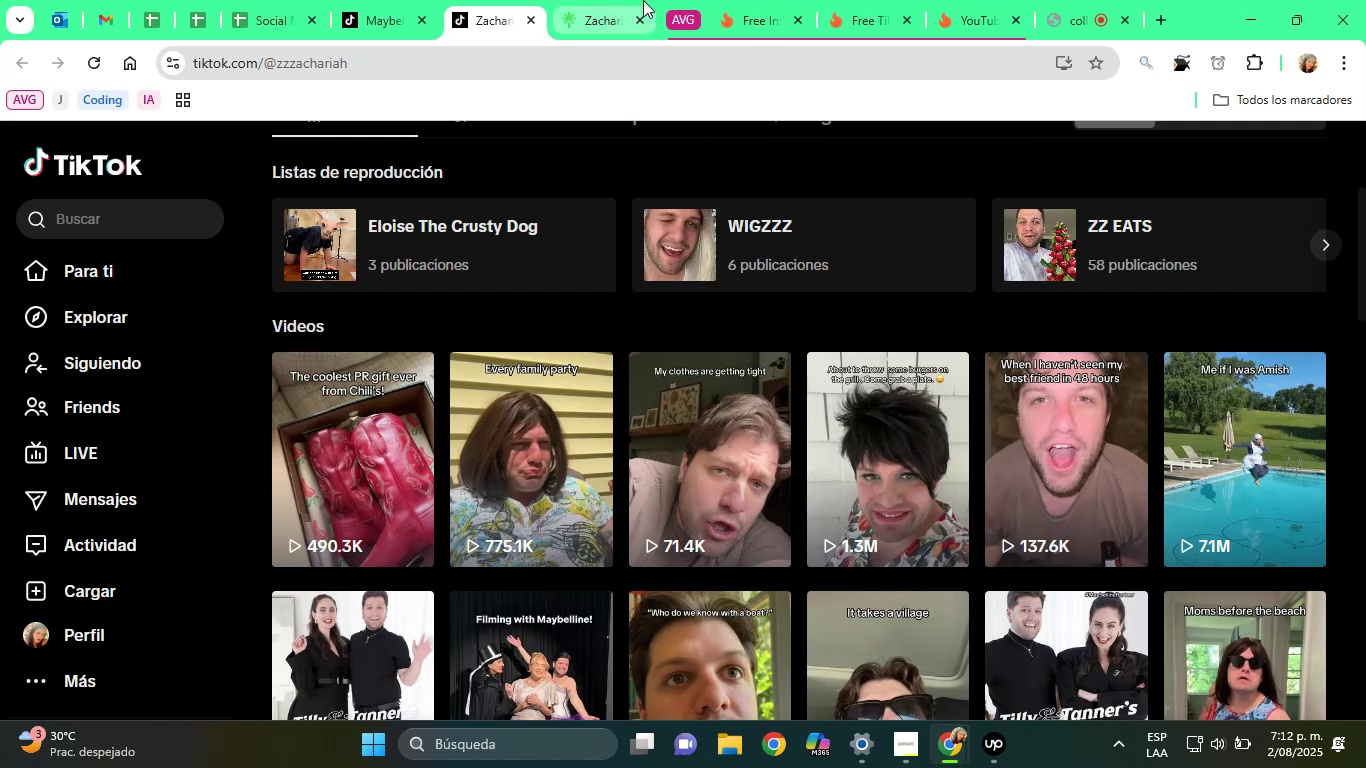 
left_click([627, 0])
 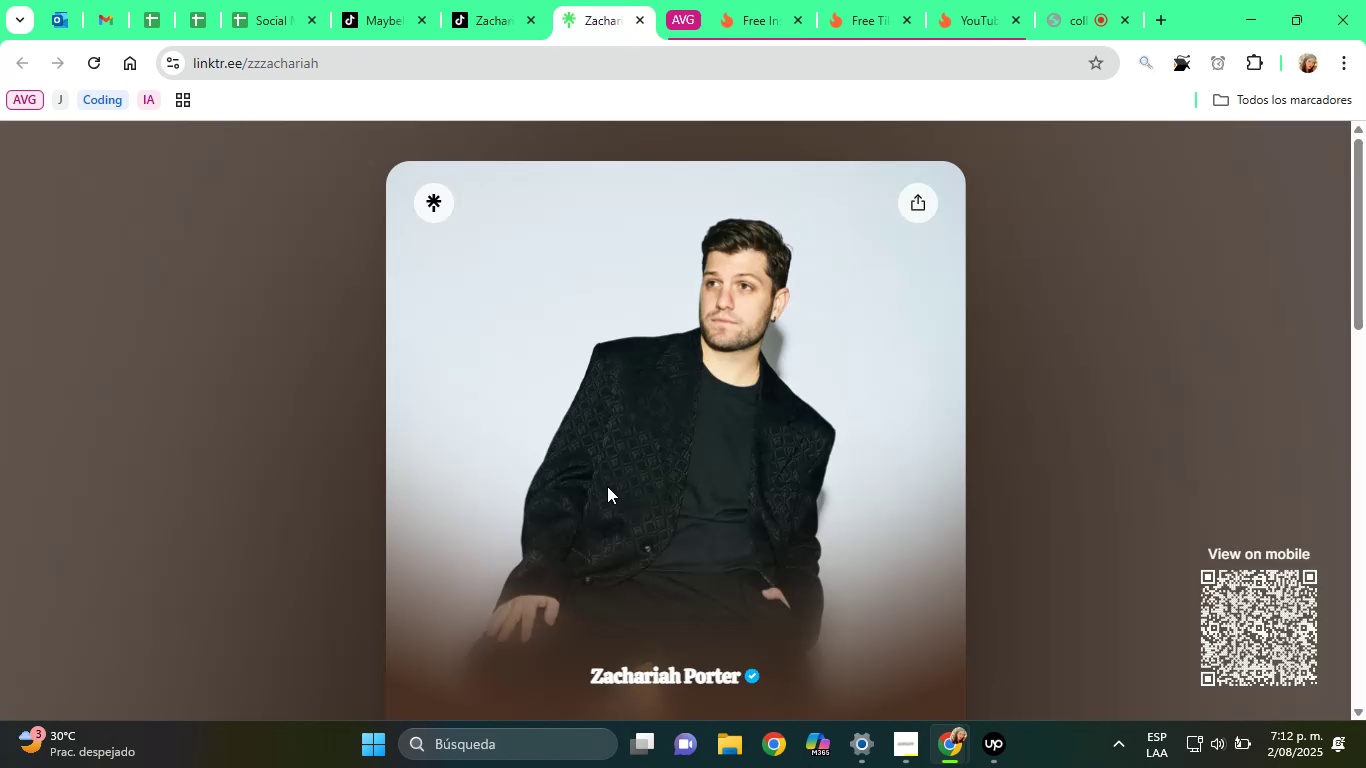 
scroll: coordinate [657, 406], scroll_direction: down, amount: 19.0
 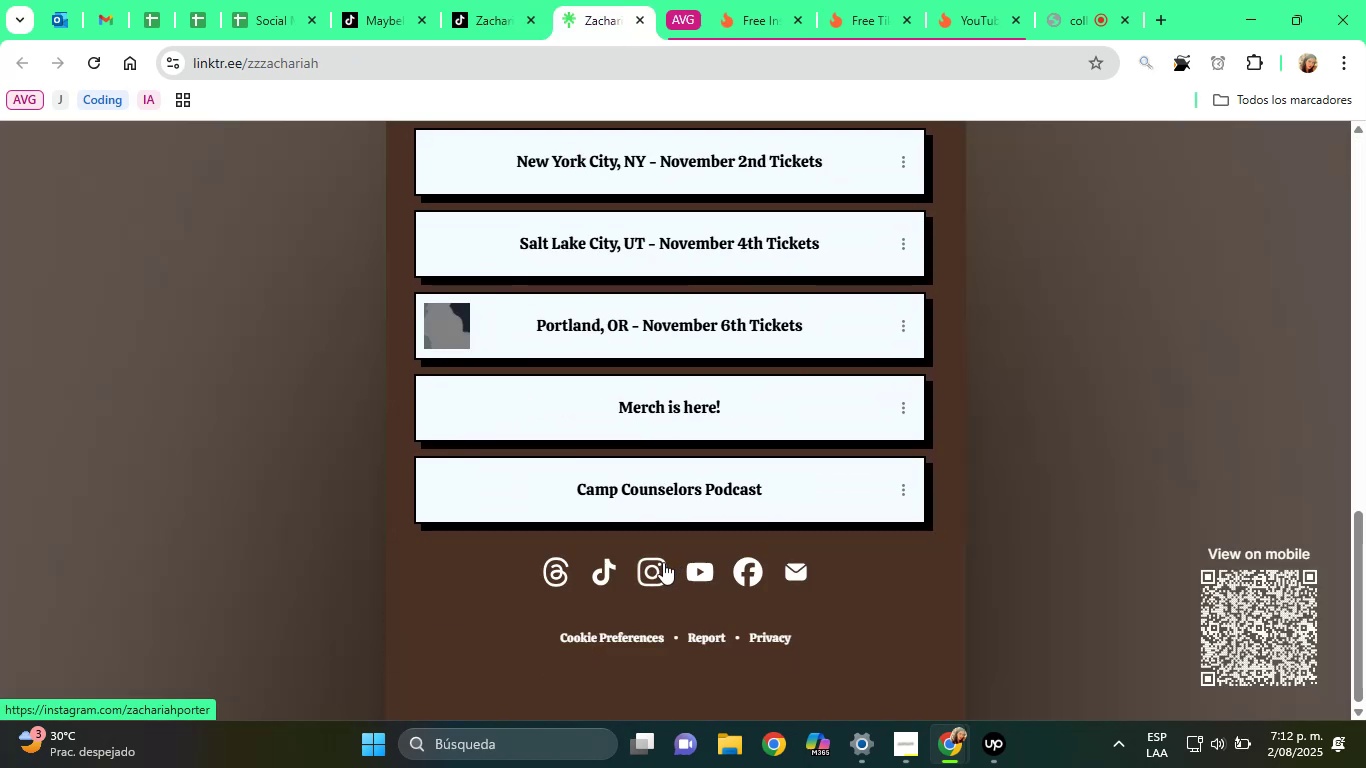 
left_click([659, 570])
 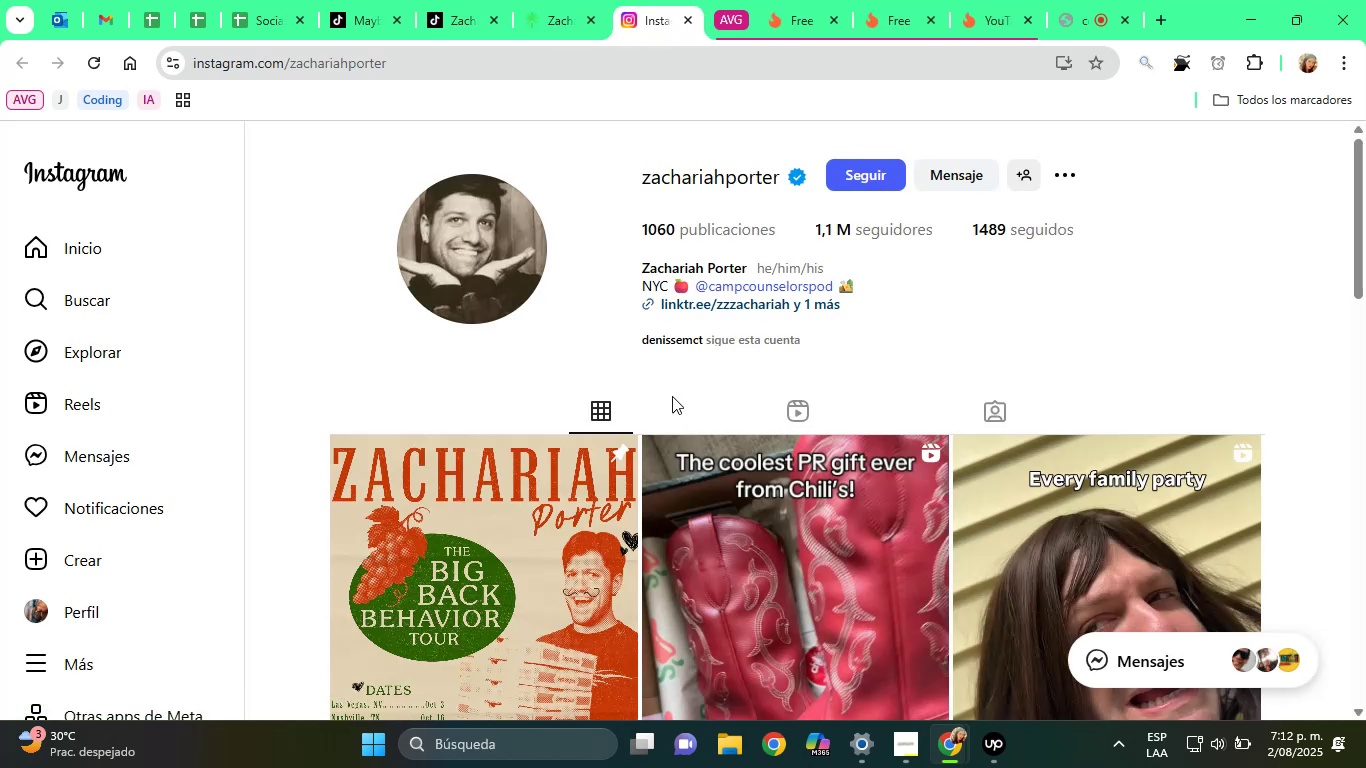 
wait(6.9)
 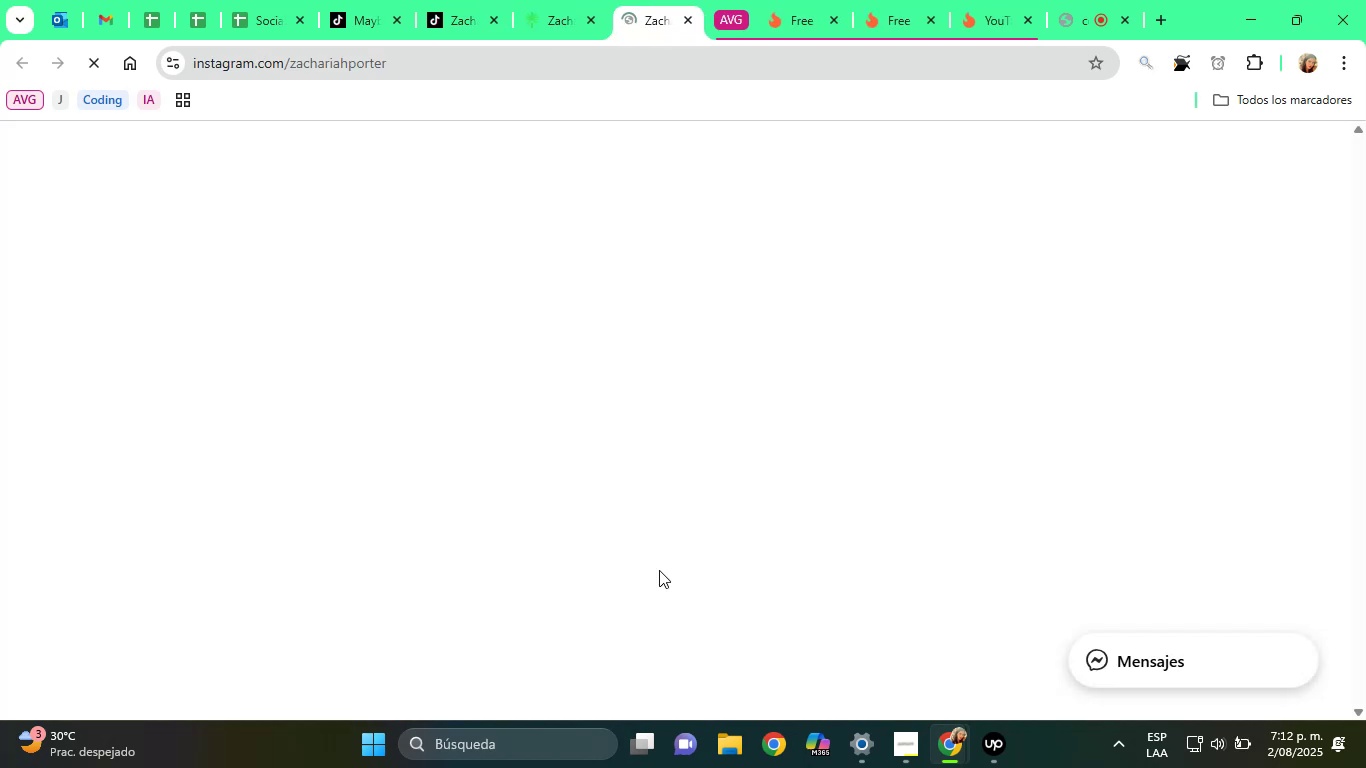 
scroll: coordinate [977, 539], scroll_direction: down, amount: 22.0
 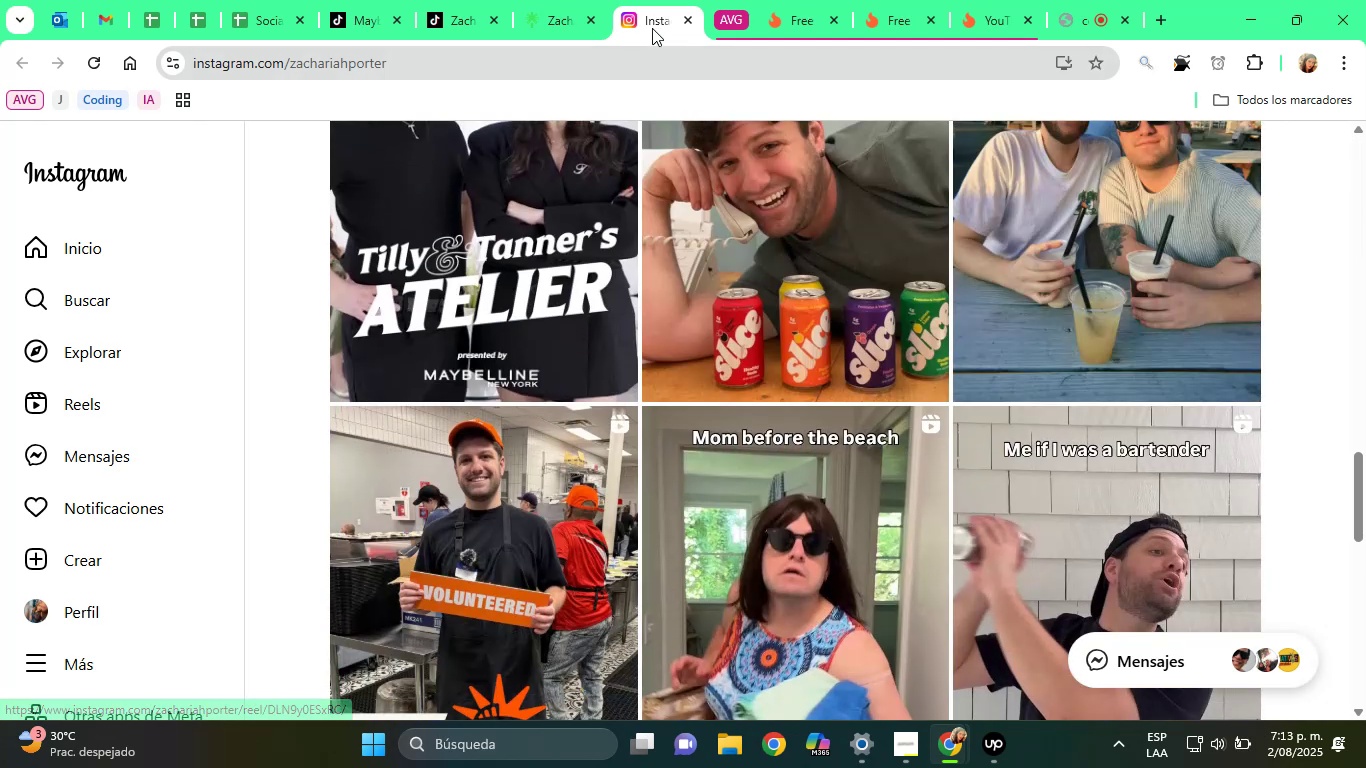 
scroll: coordinate [651, 352], scroll_direction: up, amount: 28.0
 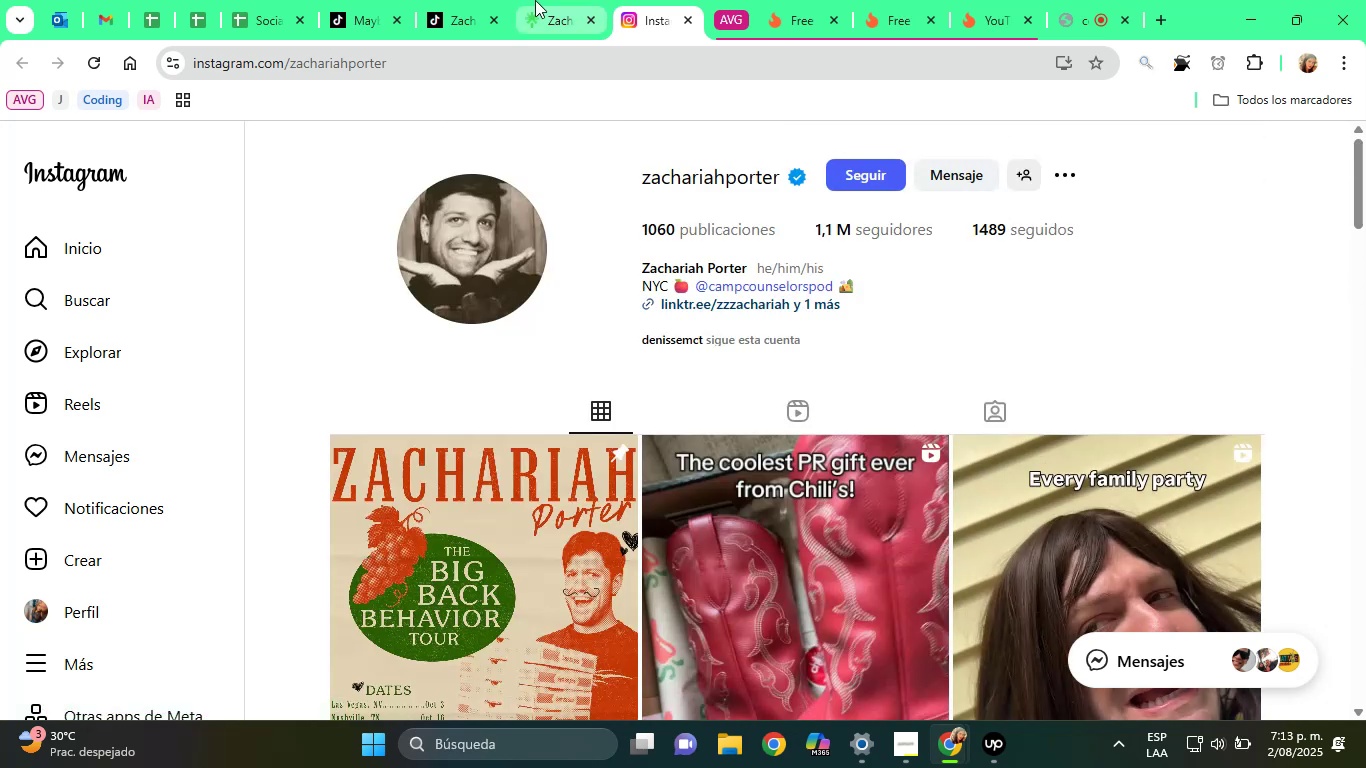 
left_click([462, 0])
 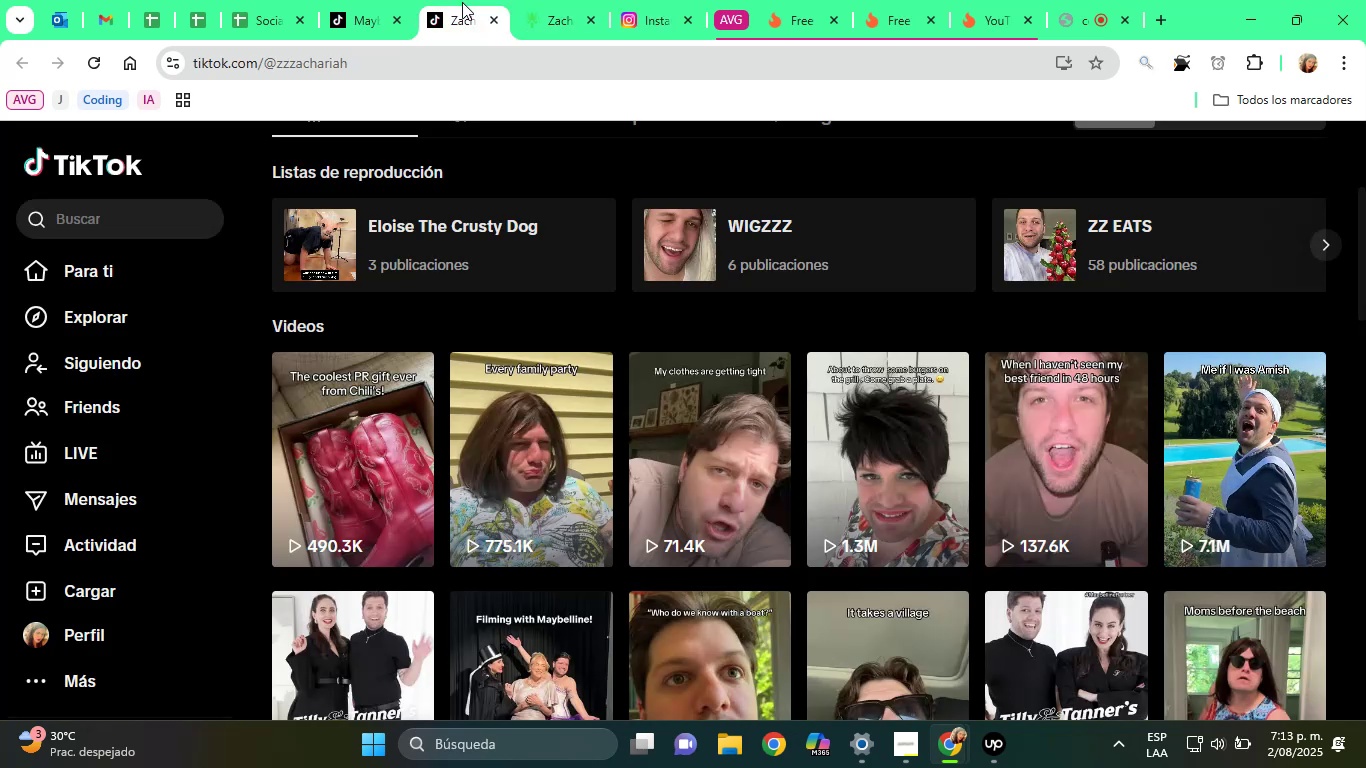 
scroll: coordinate [676, 510], scroll_direction: up, amount: 6.0
 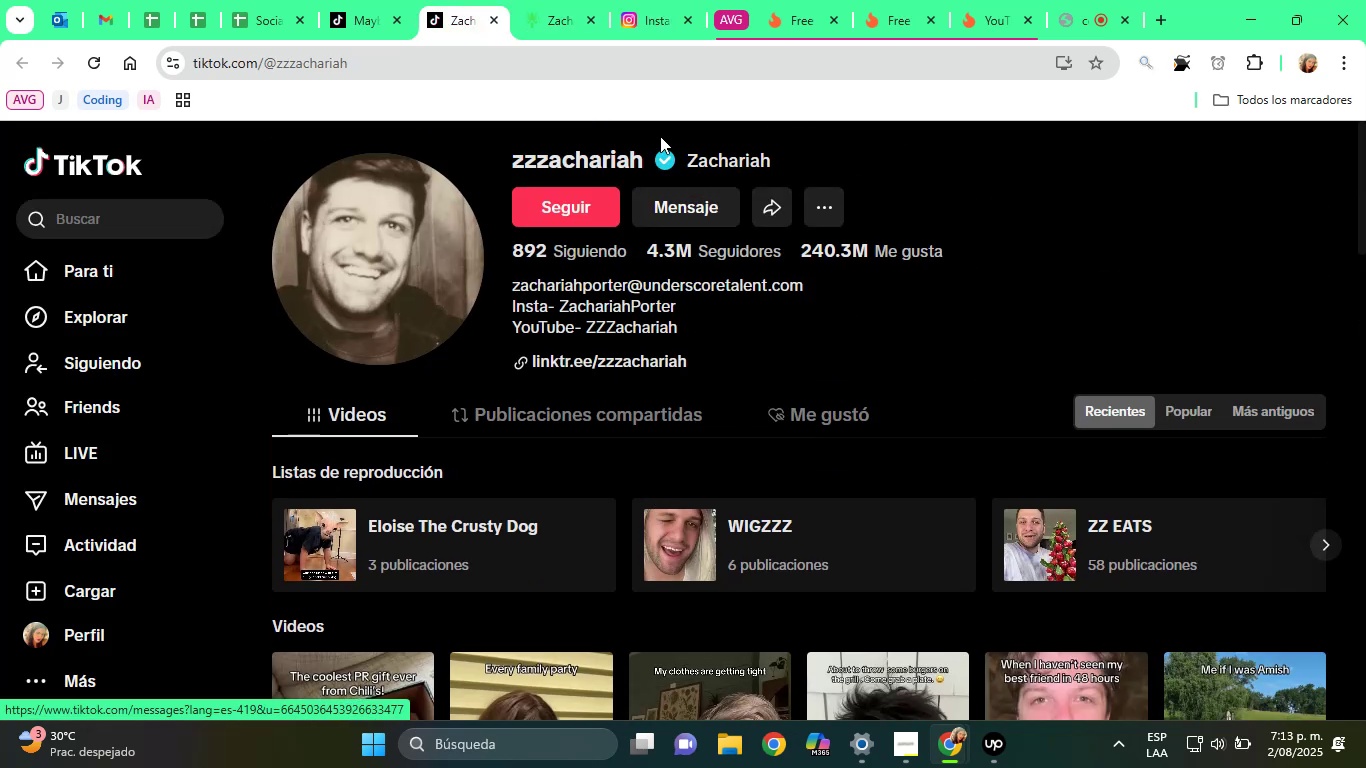 
mouse_move([619, 17])
 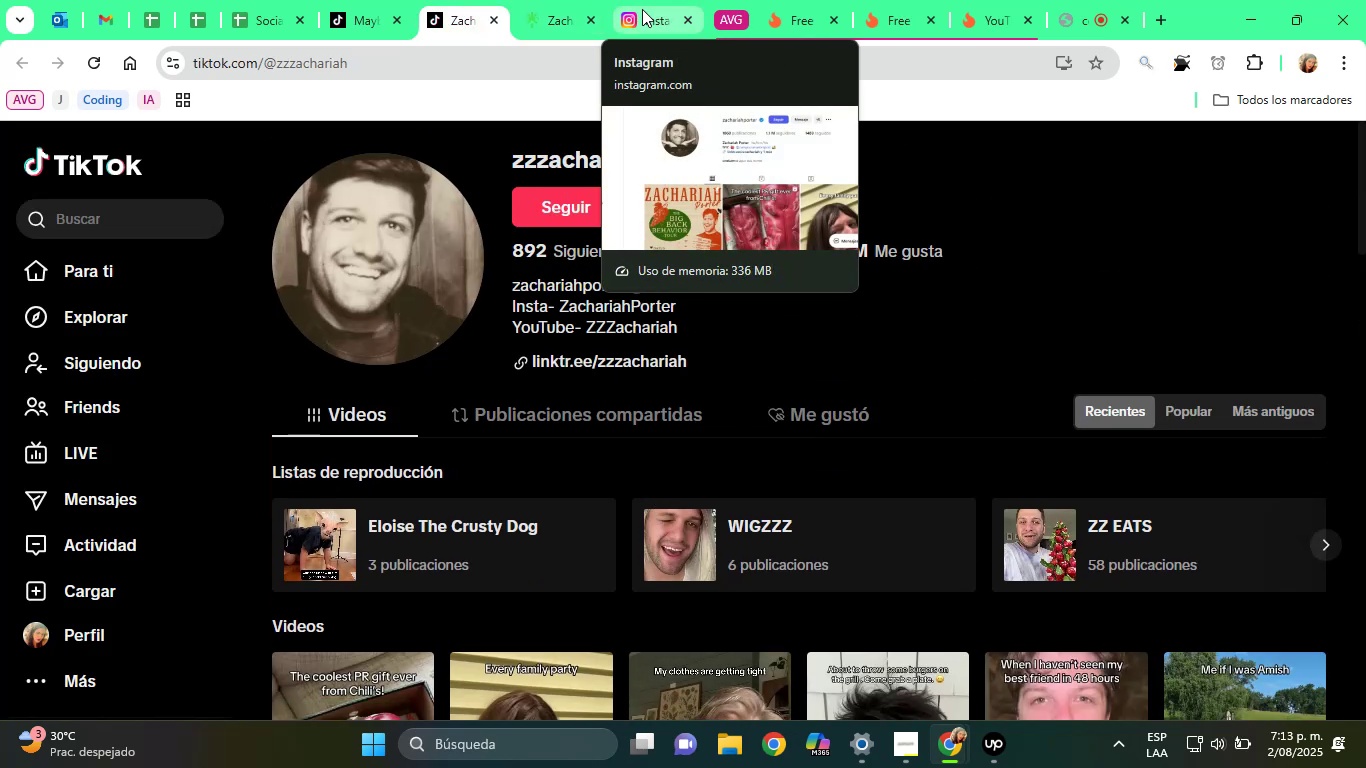 
left_click([642, 9])
 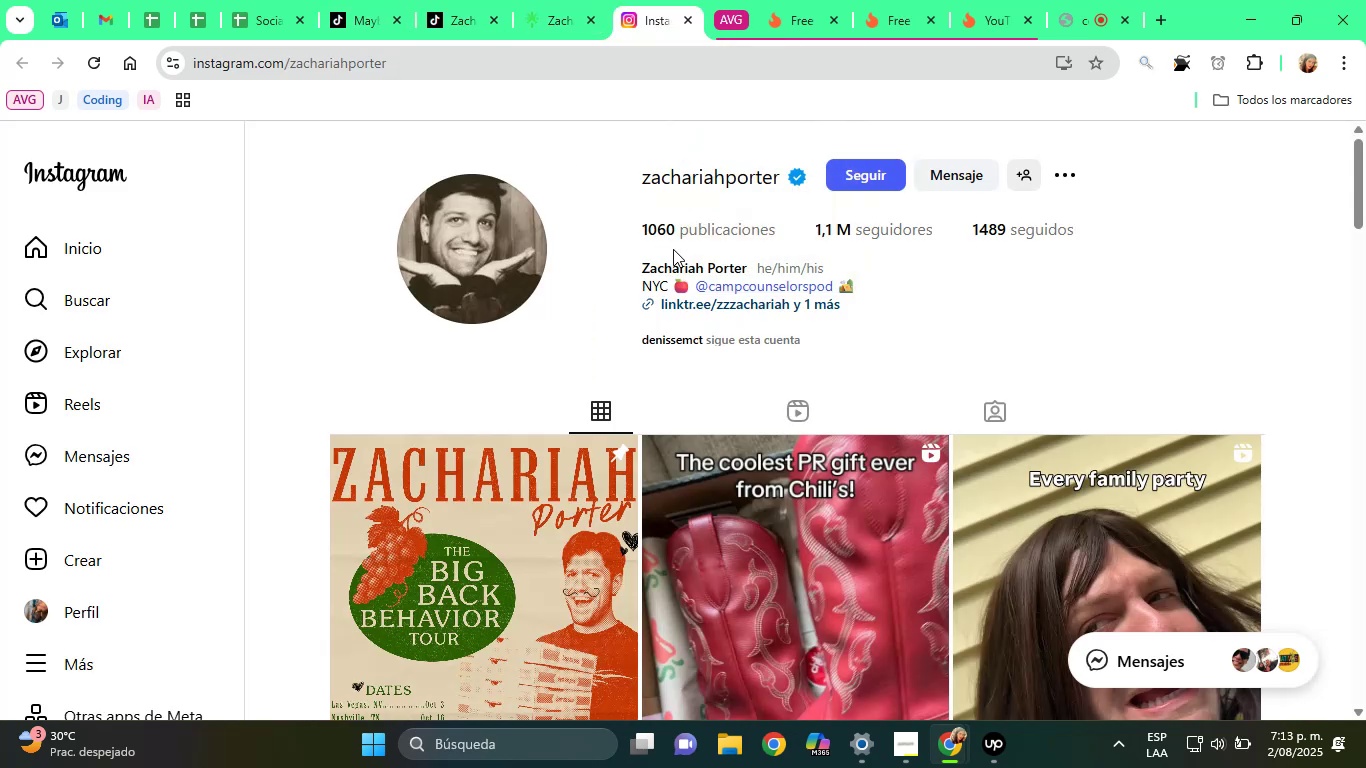 
double_click([689, 268])
 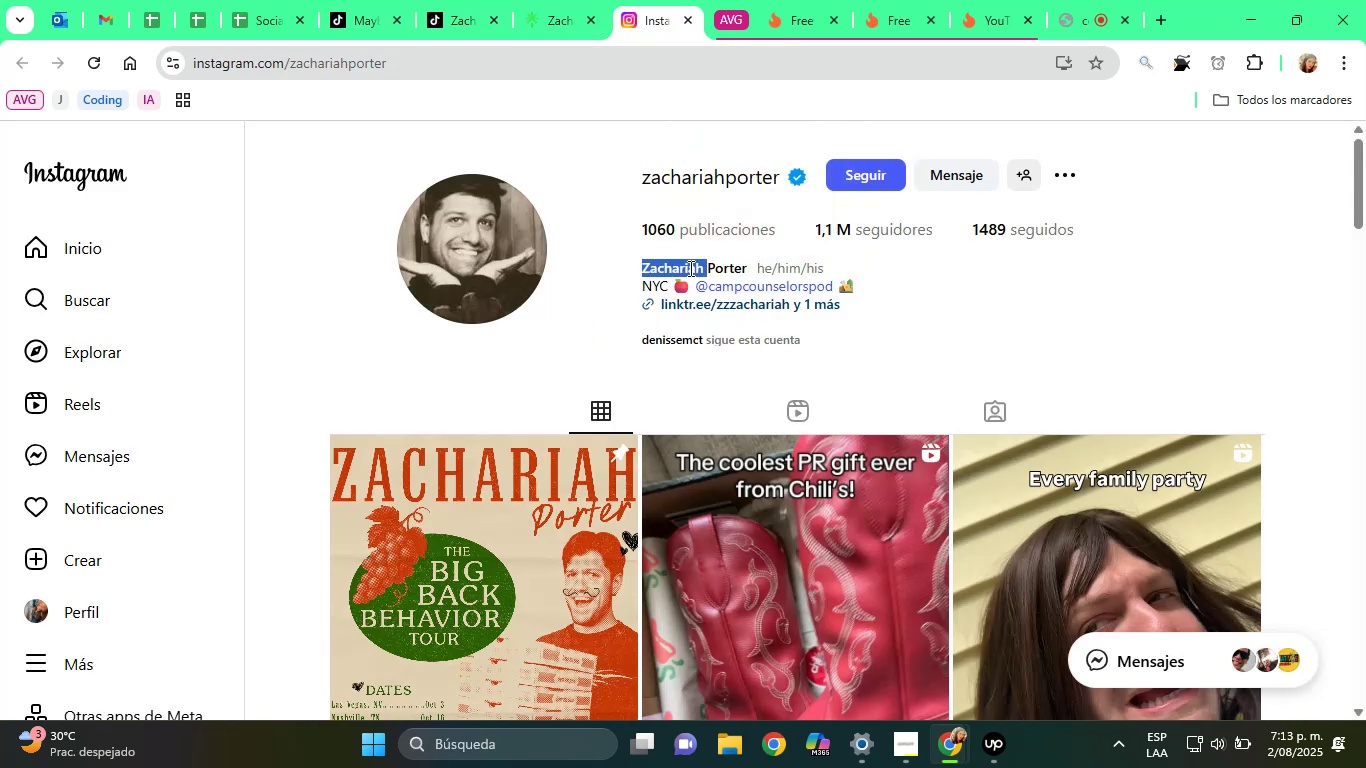 
triple_click([689, 268])
 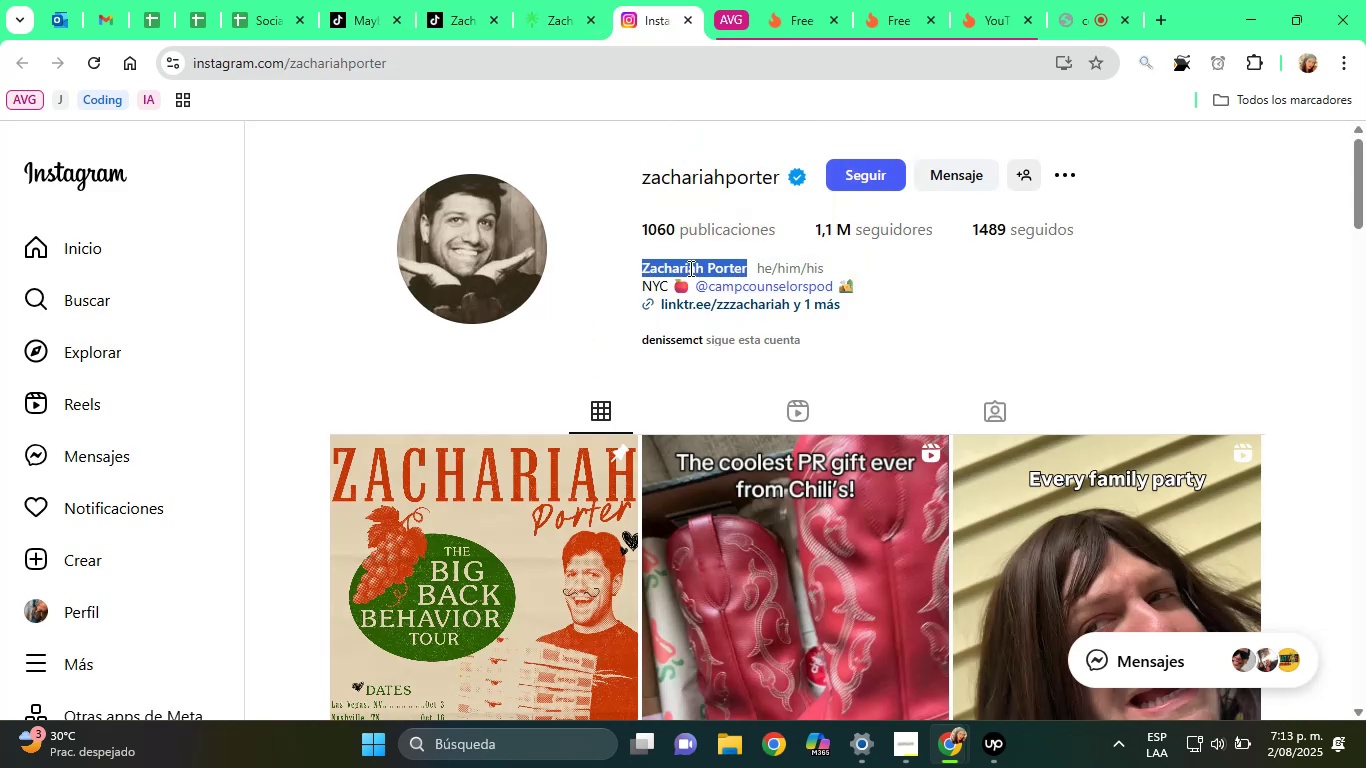 
right_click([689, 268])
 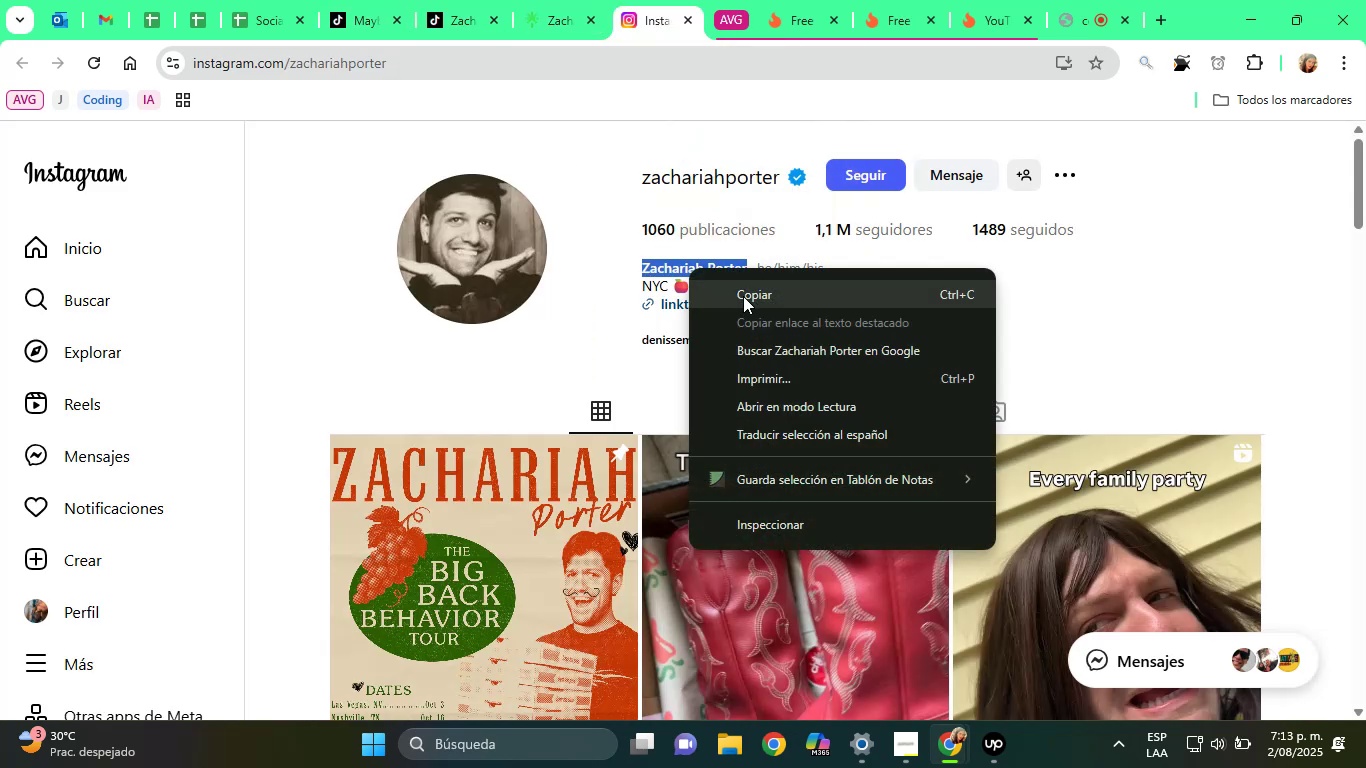 
left_click([751, 300])
 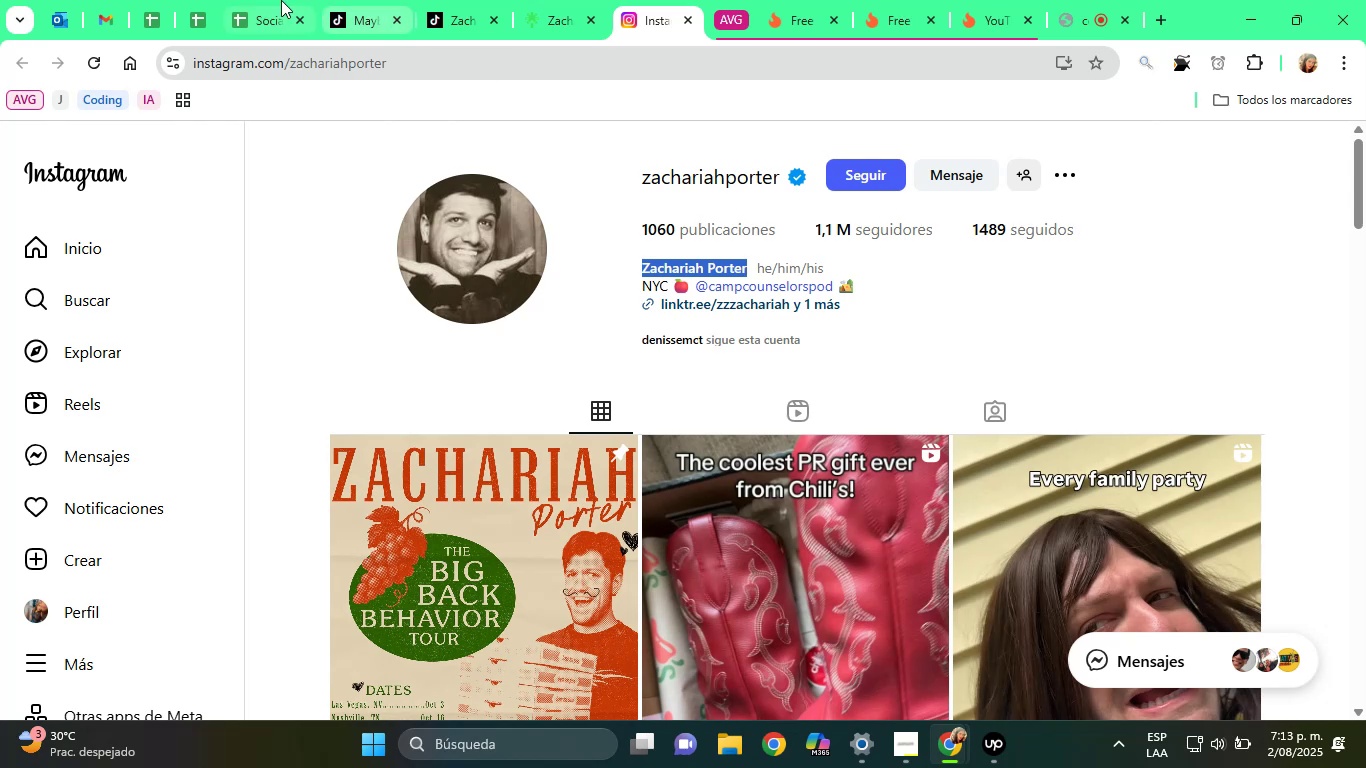 
left_click([267, 0])
 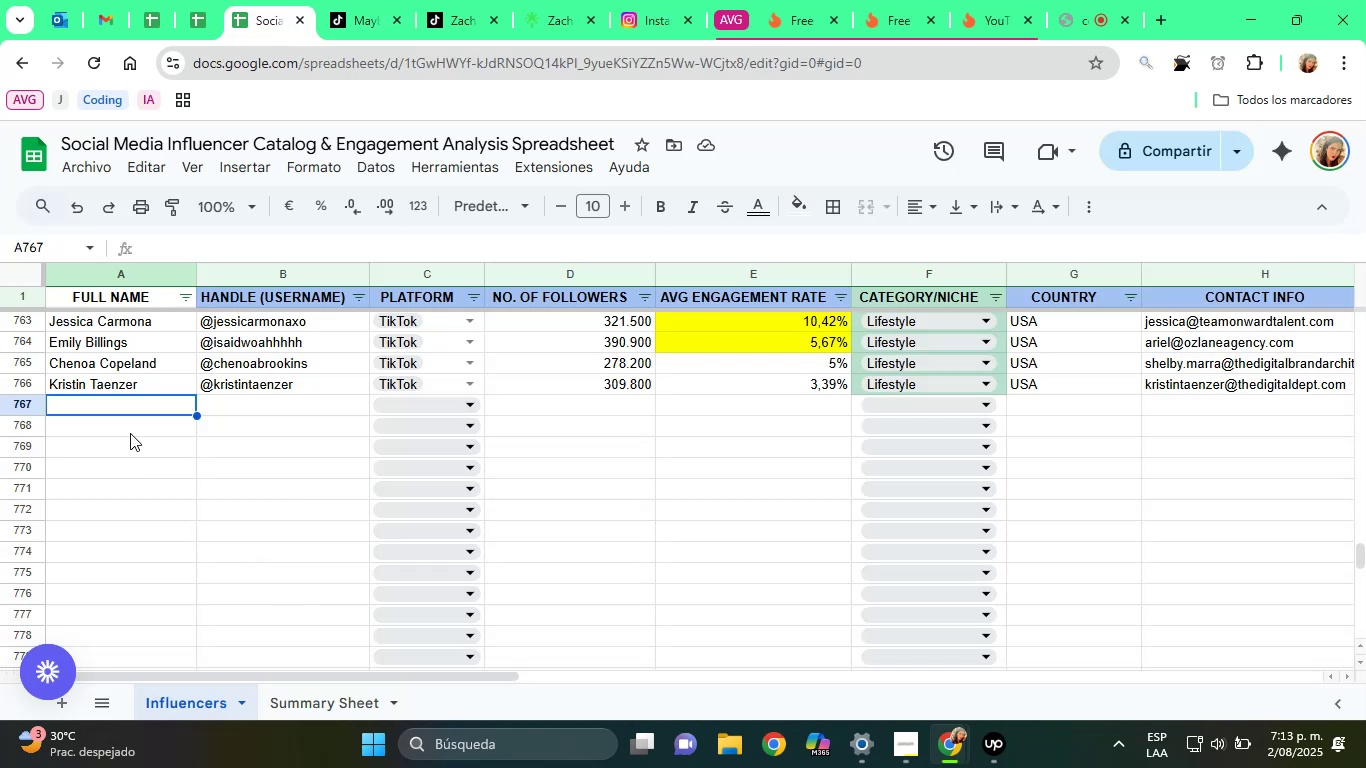 
right_click([92, 406])
 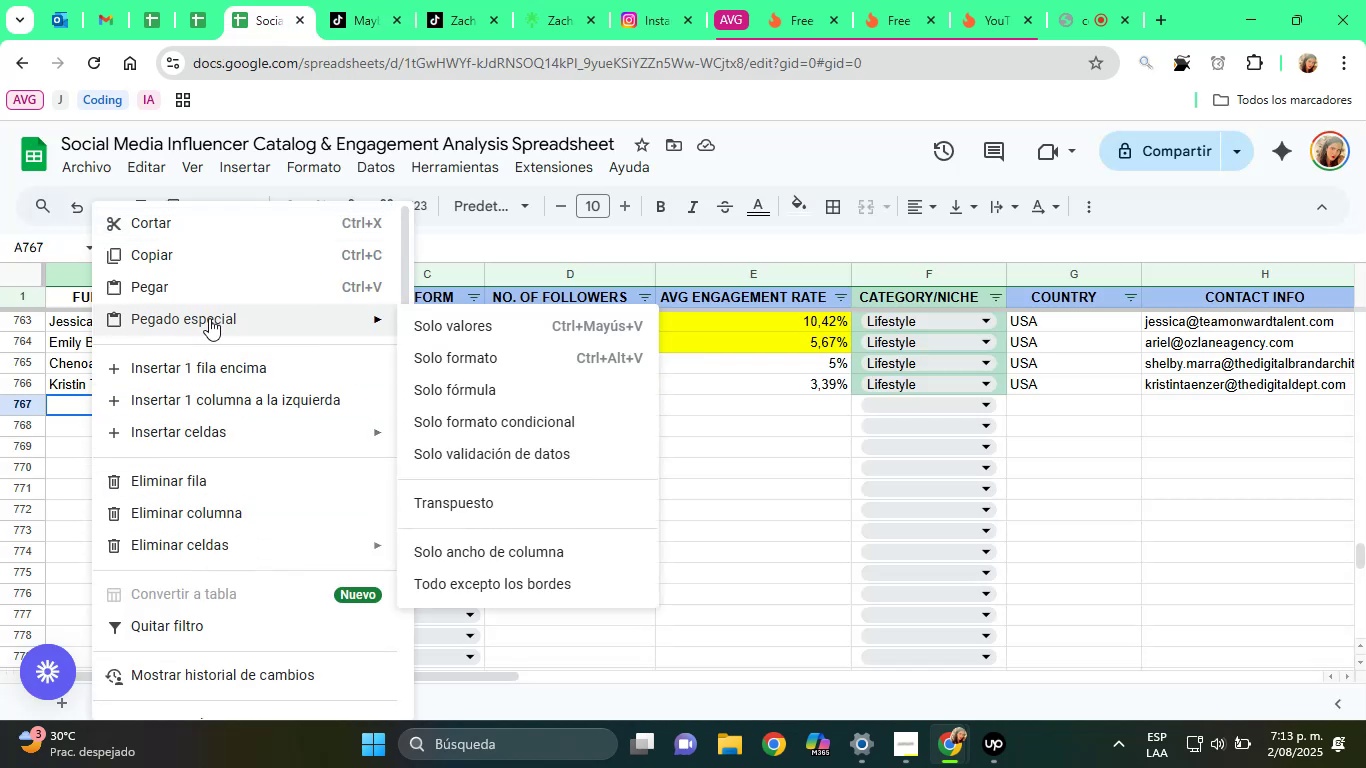 
left_click([539, 330])
 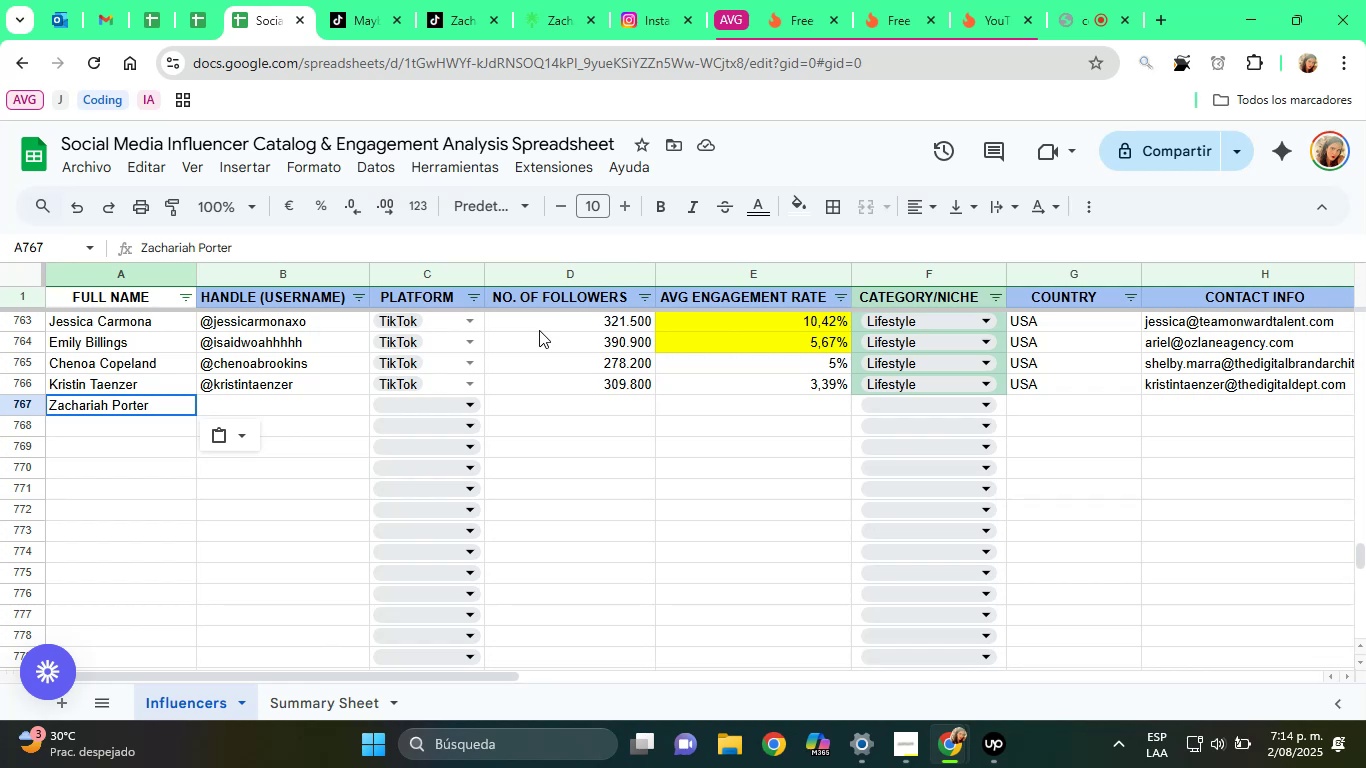 
wait(62.15)
 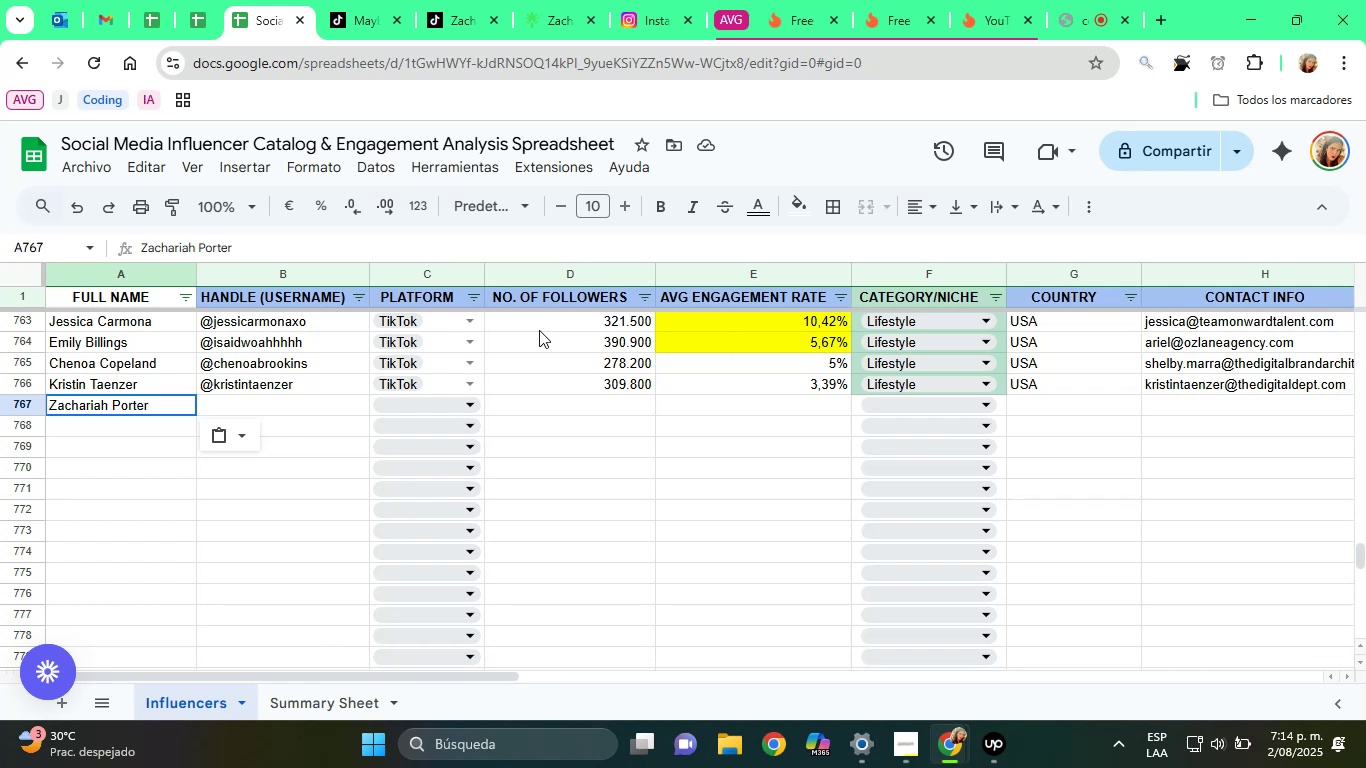 
scroll: coordinate [1365, 230], scroll_direction: up, amount: 1.0
 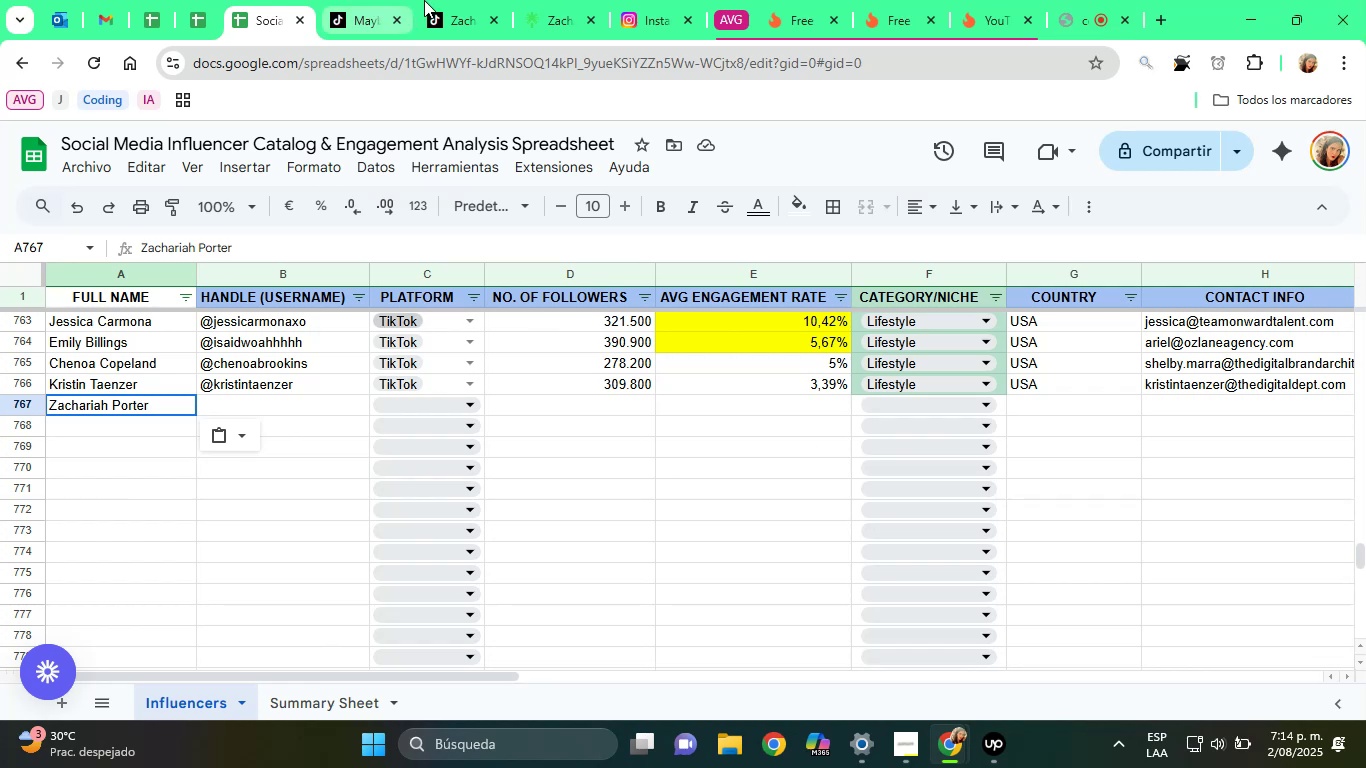 
left_click([455, 0])
 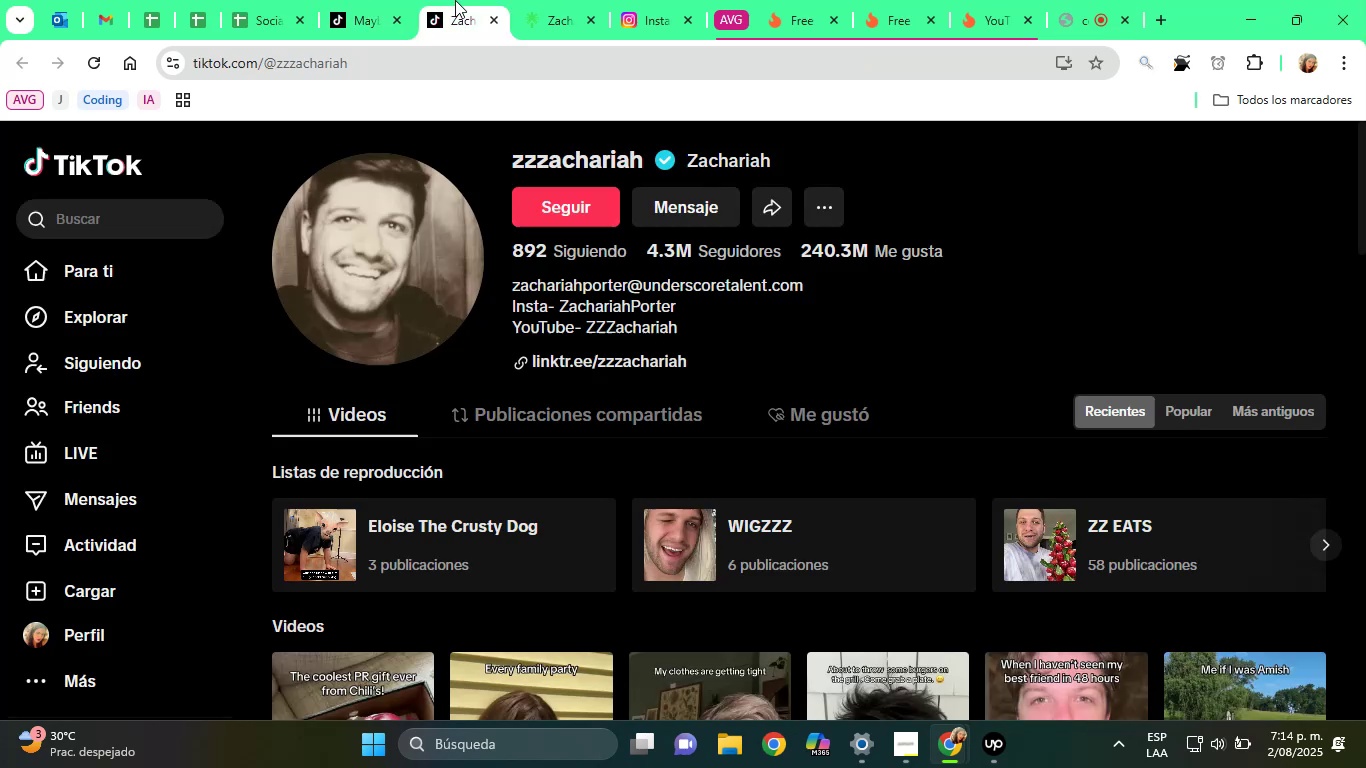 
scroll: coordinate [502, 86], scroll_direction: up, amount: 1.0
 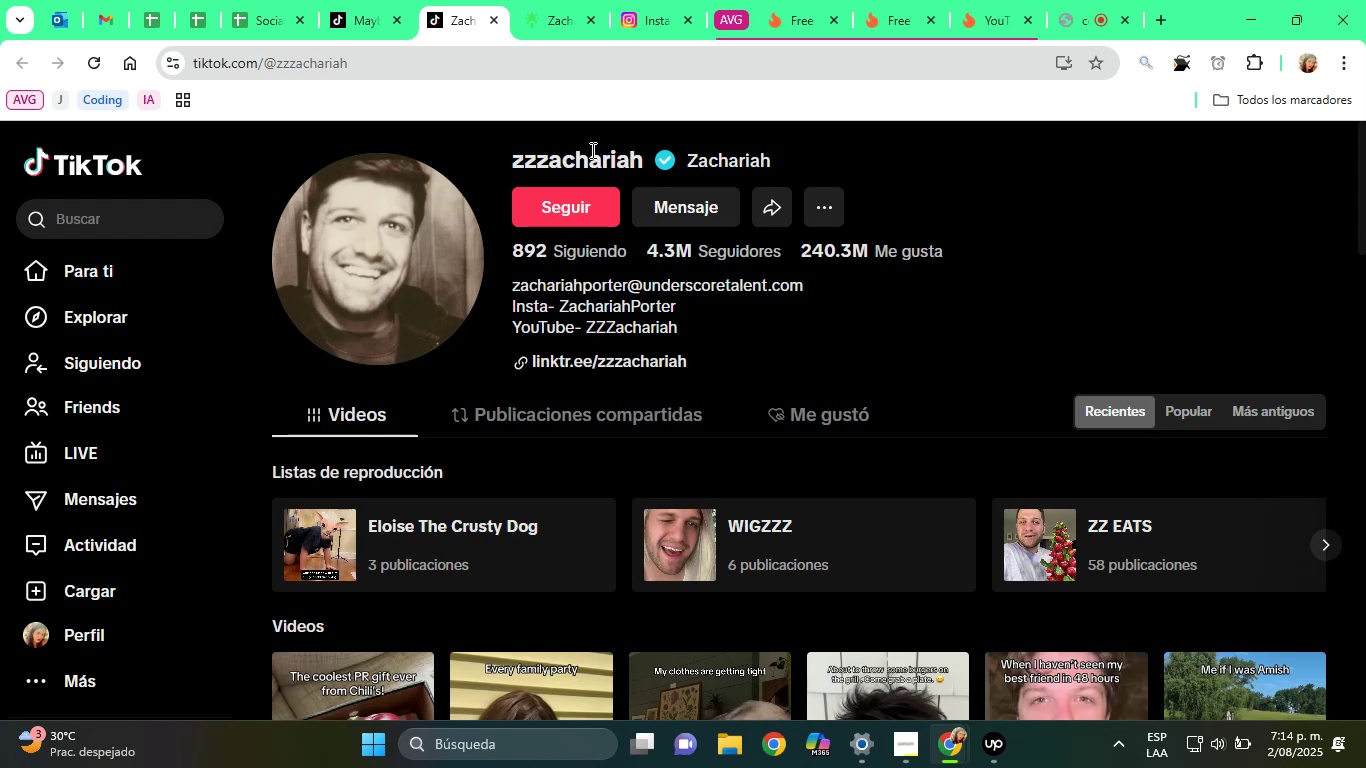 
double_click([583, 160])
 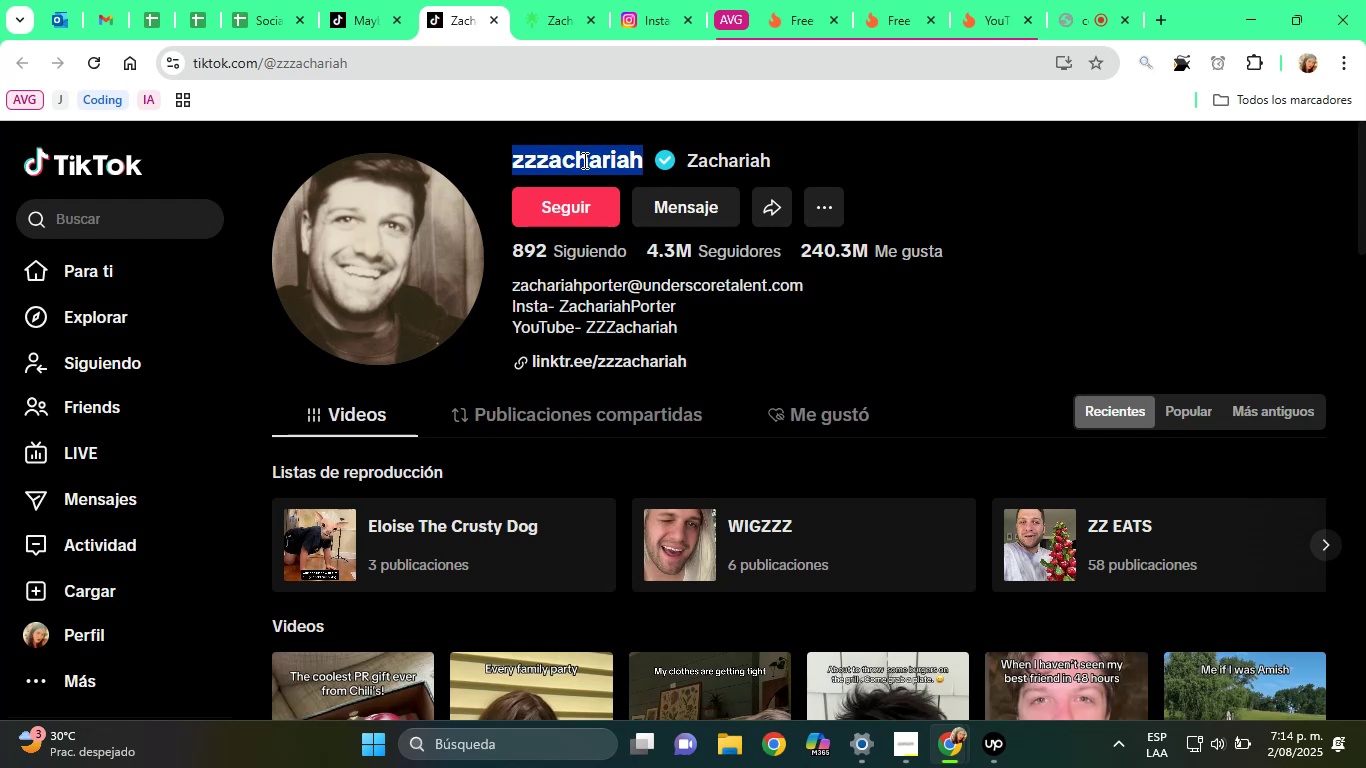 
triple_click([583, 160])
 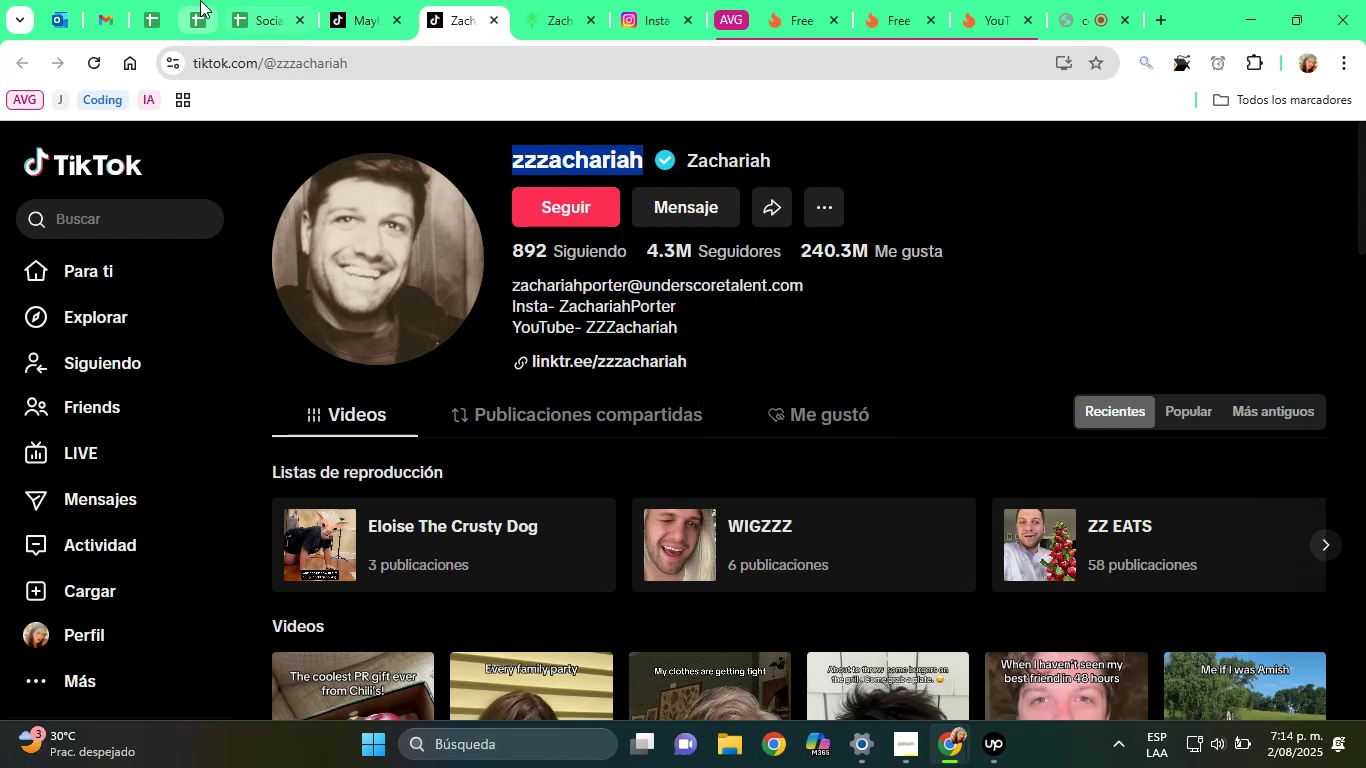 
left_click([294, 0])
 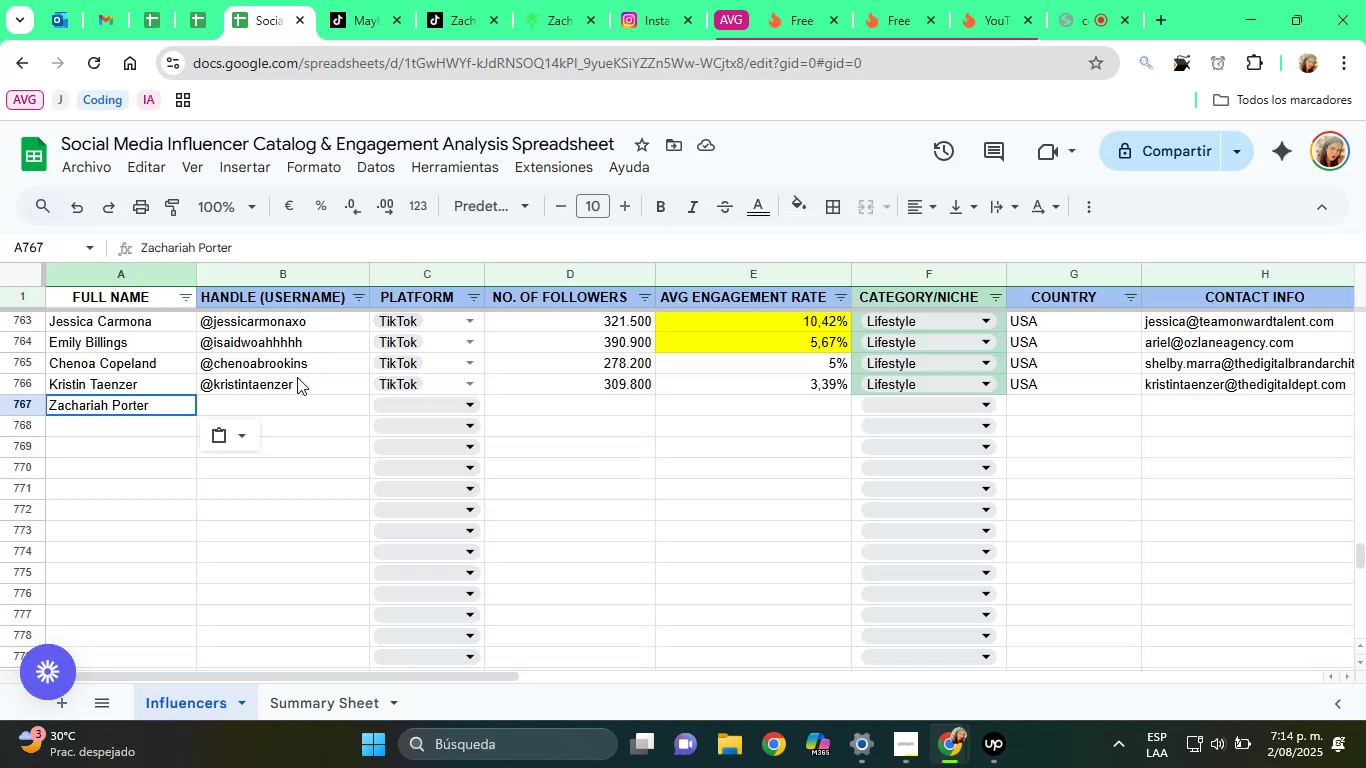 
left_click([280, 409])
 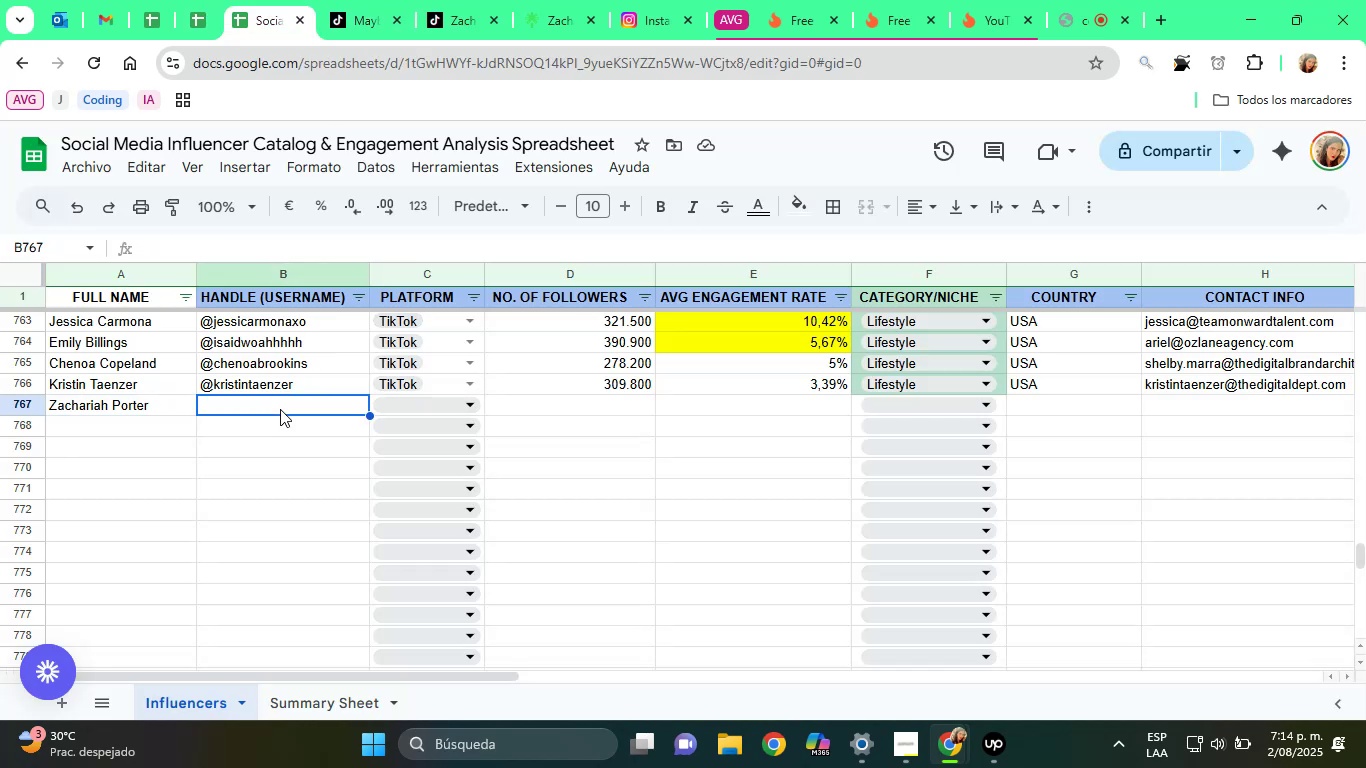 
key(Alt+Control+Q)
 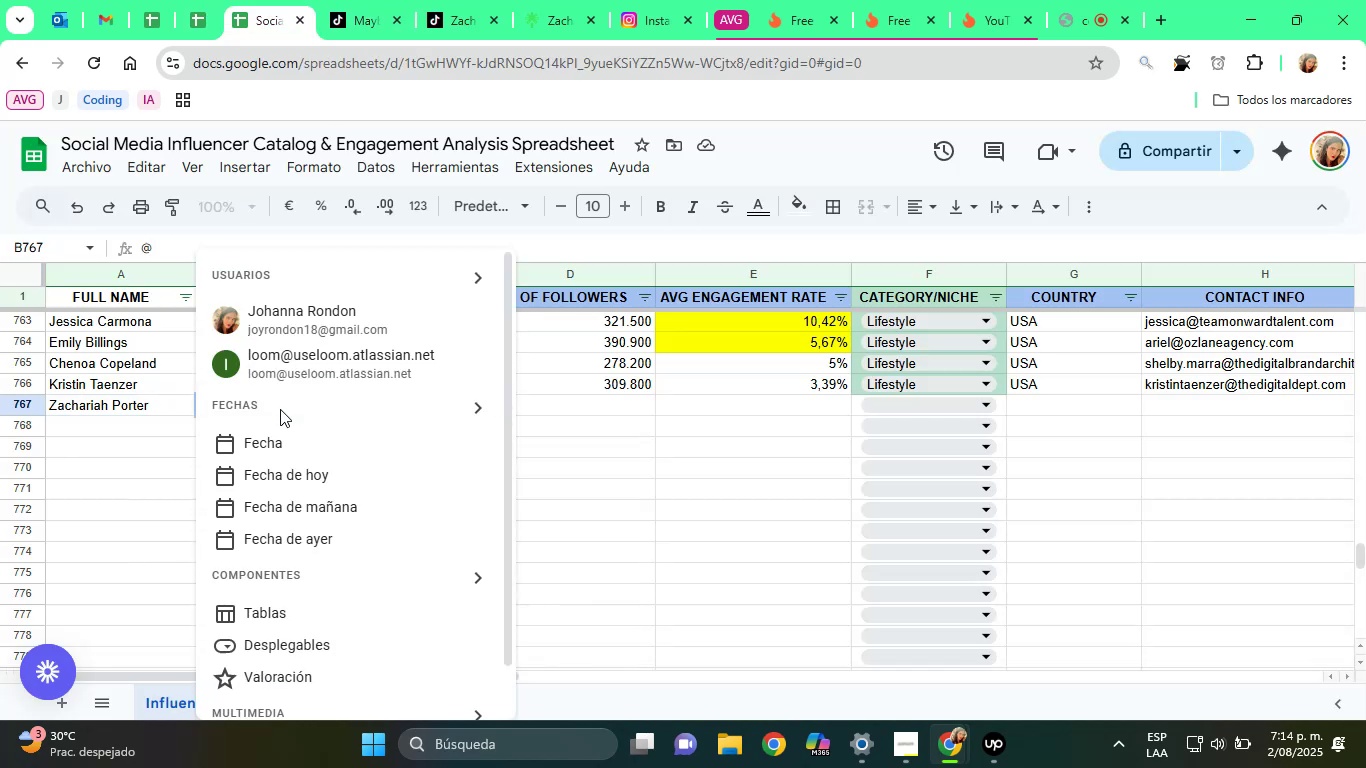 
key(Control+V)
 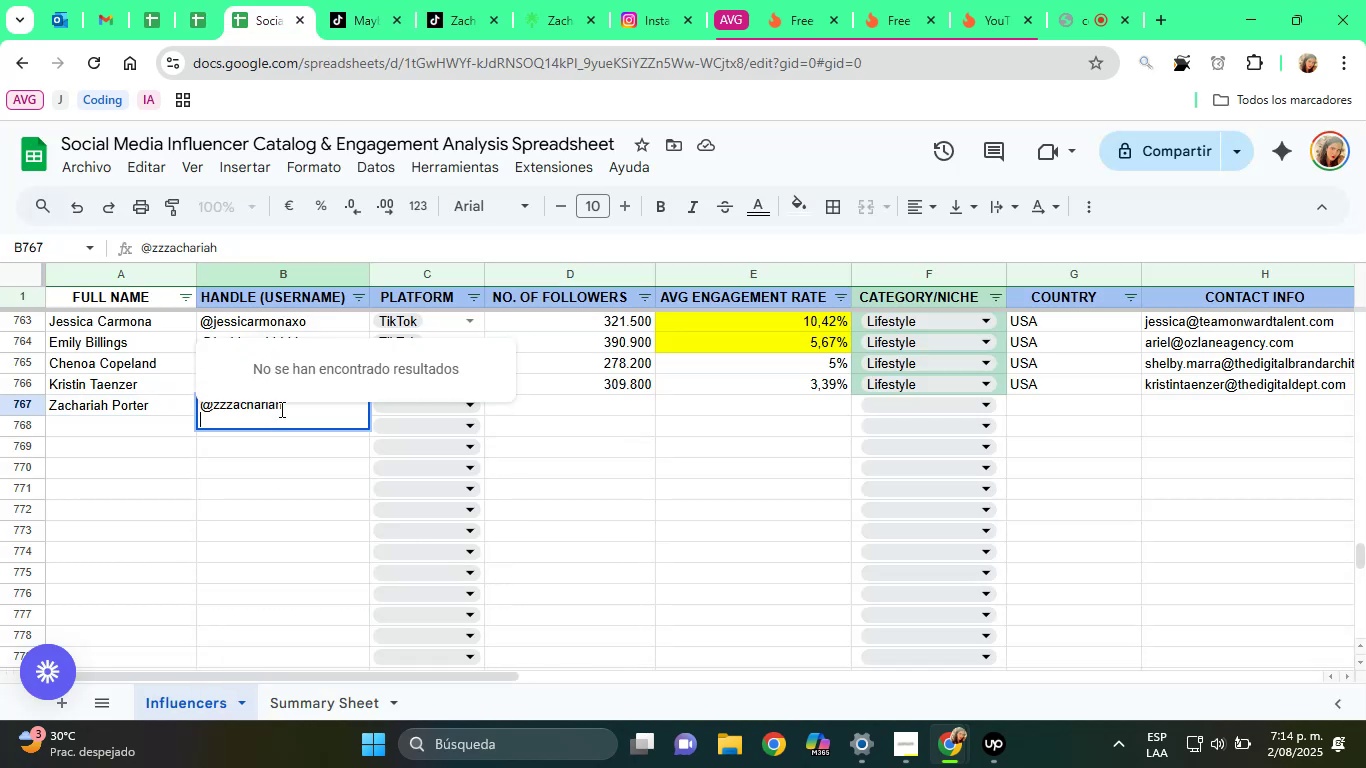 
key(Backspace)
 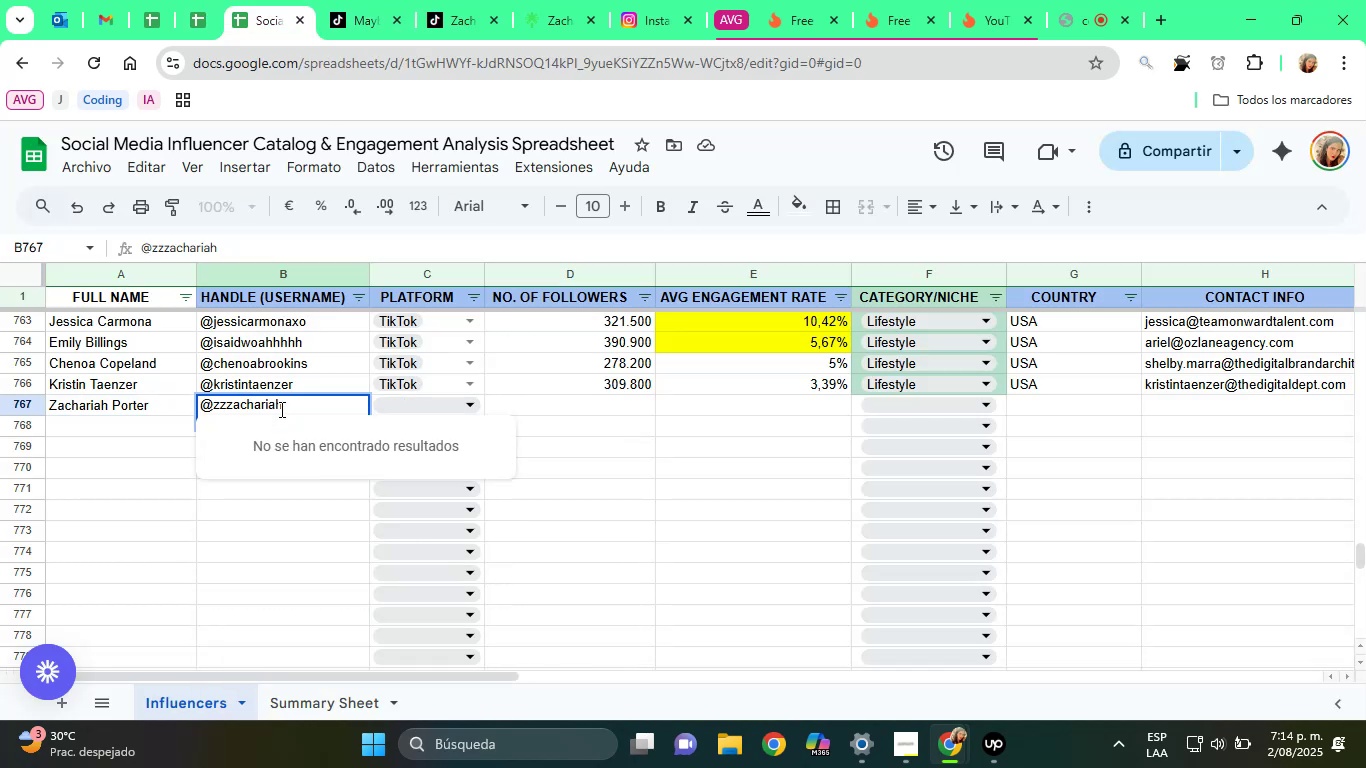 
mouse_move([360, 410])
 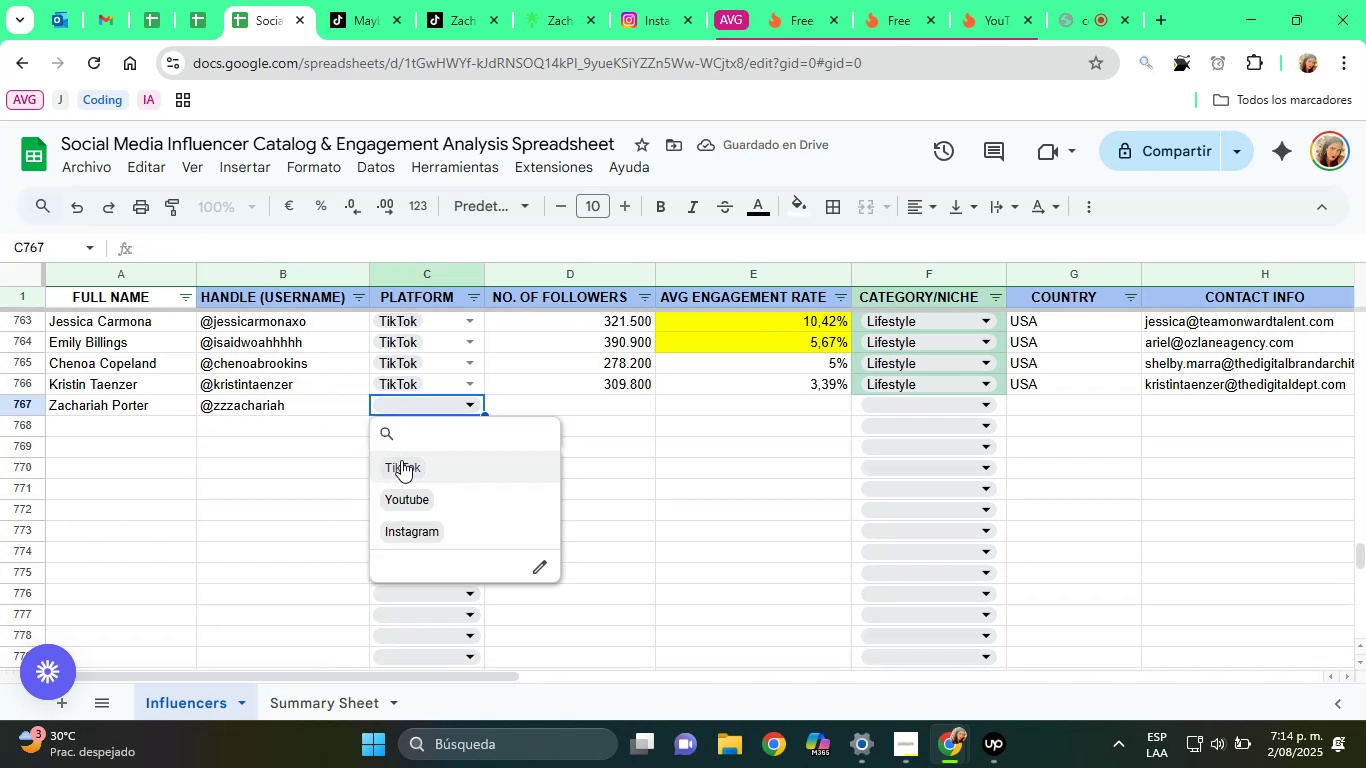 
left_click([403, 460])
 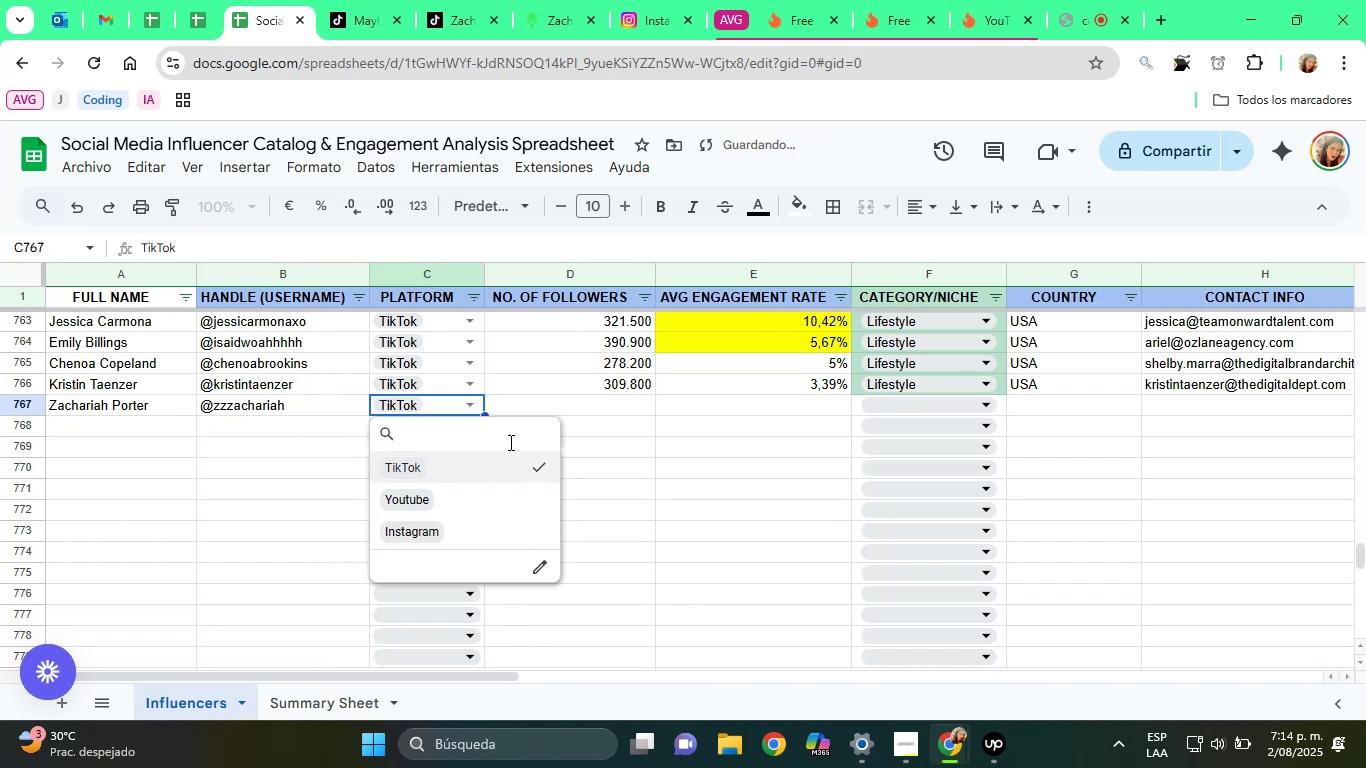 
left_click([548, 407])
 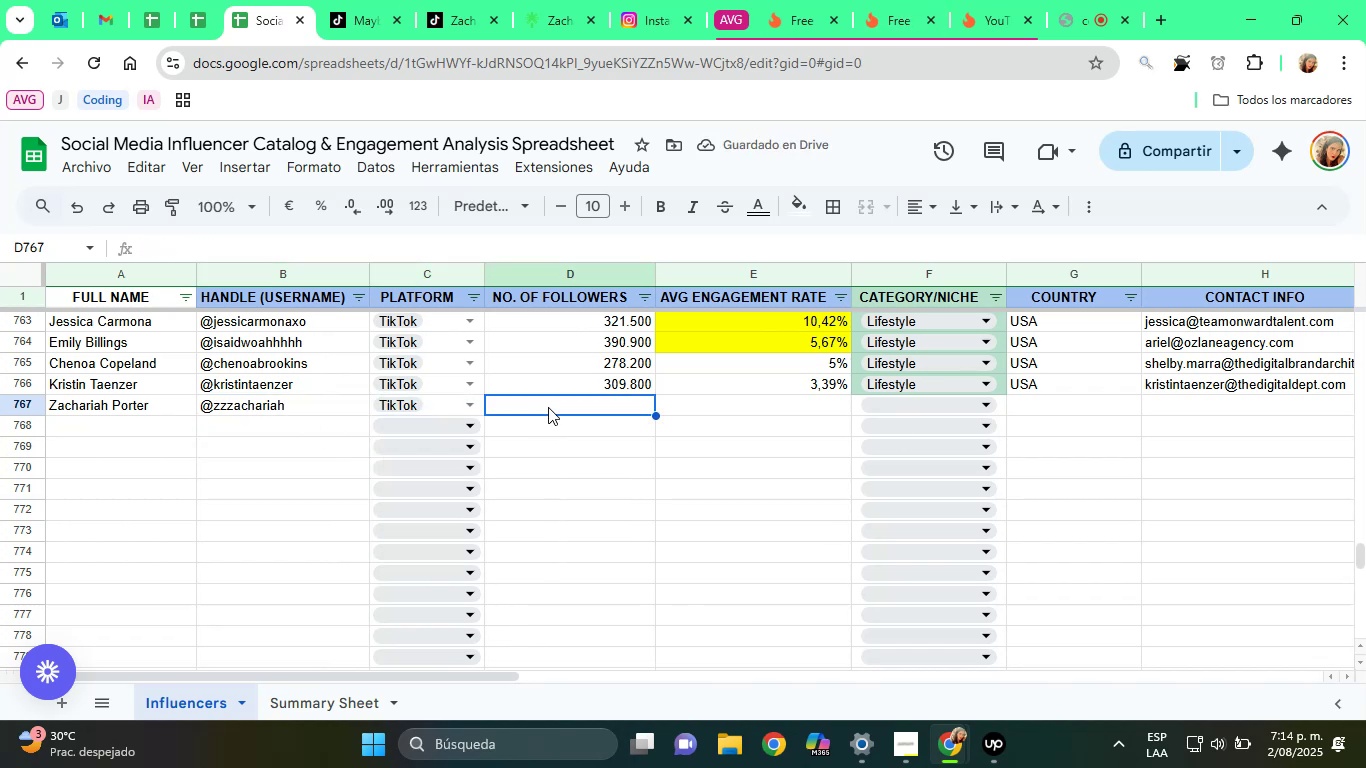 
type(43000000)
key(Backspace)
key(Tab)
 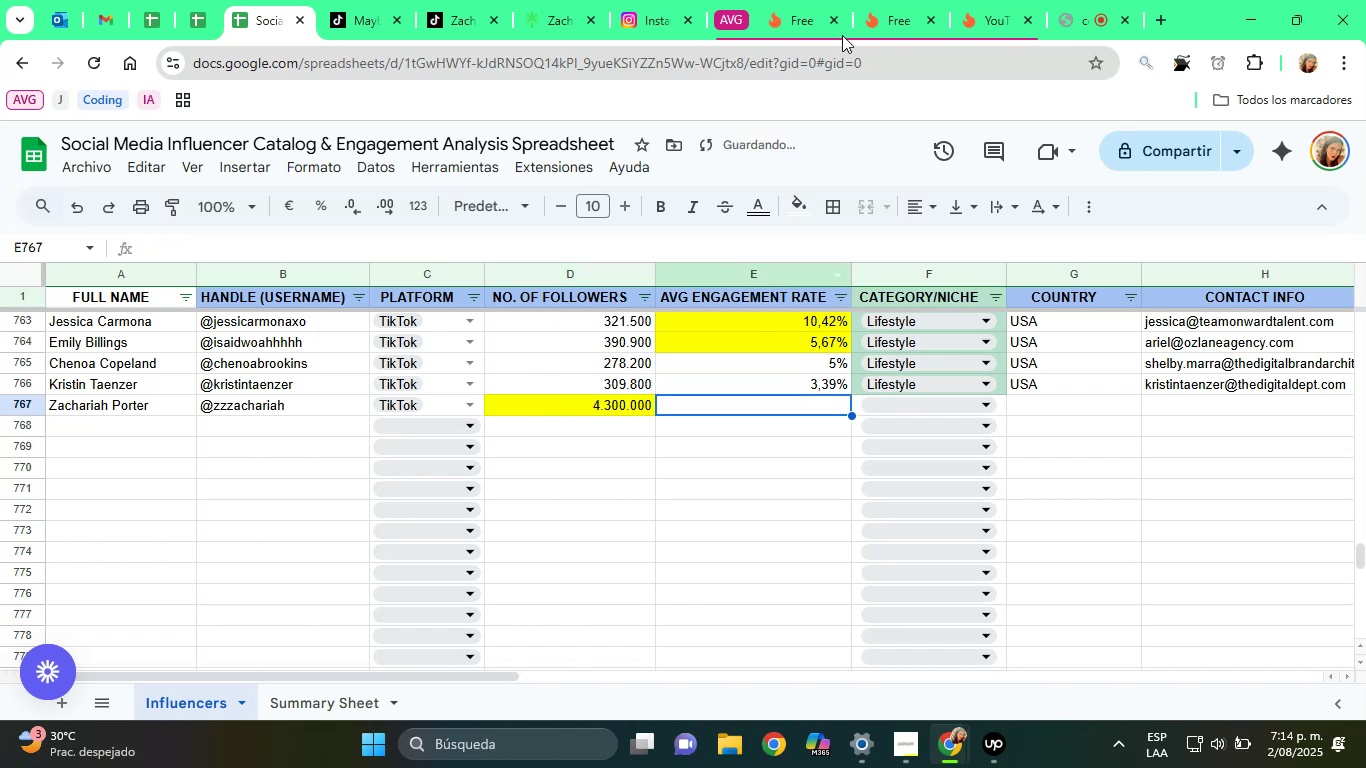 
left_click([875, 1])
 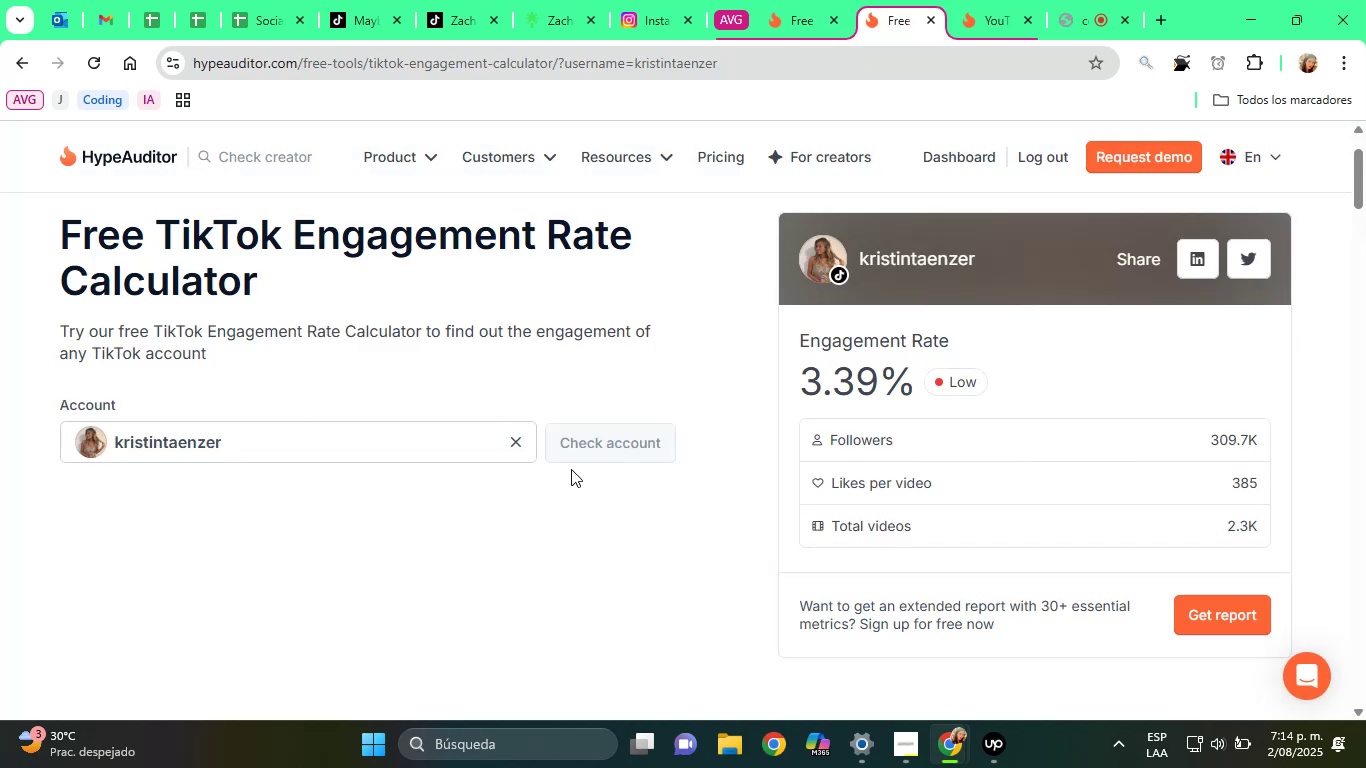 
left_click([519, 442])
 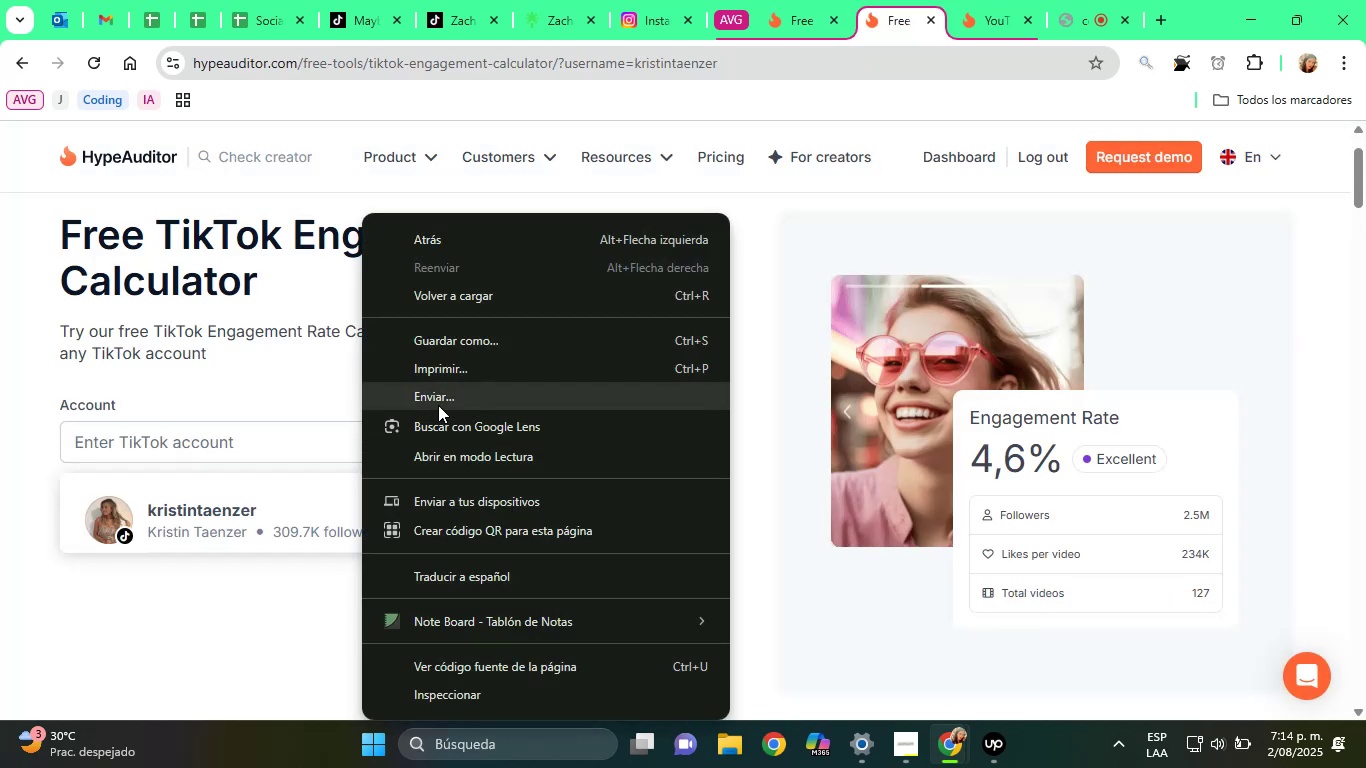 
right_click([177, 449])
 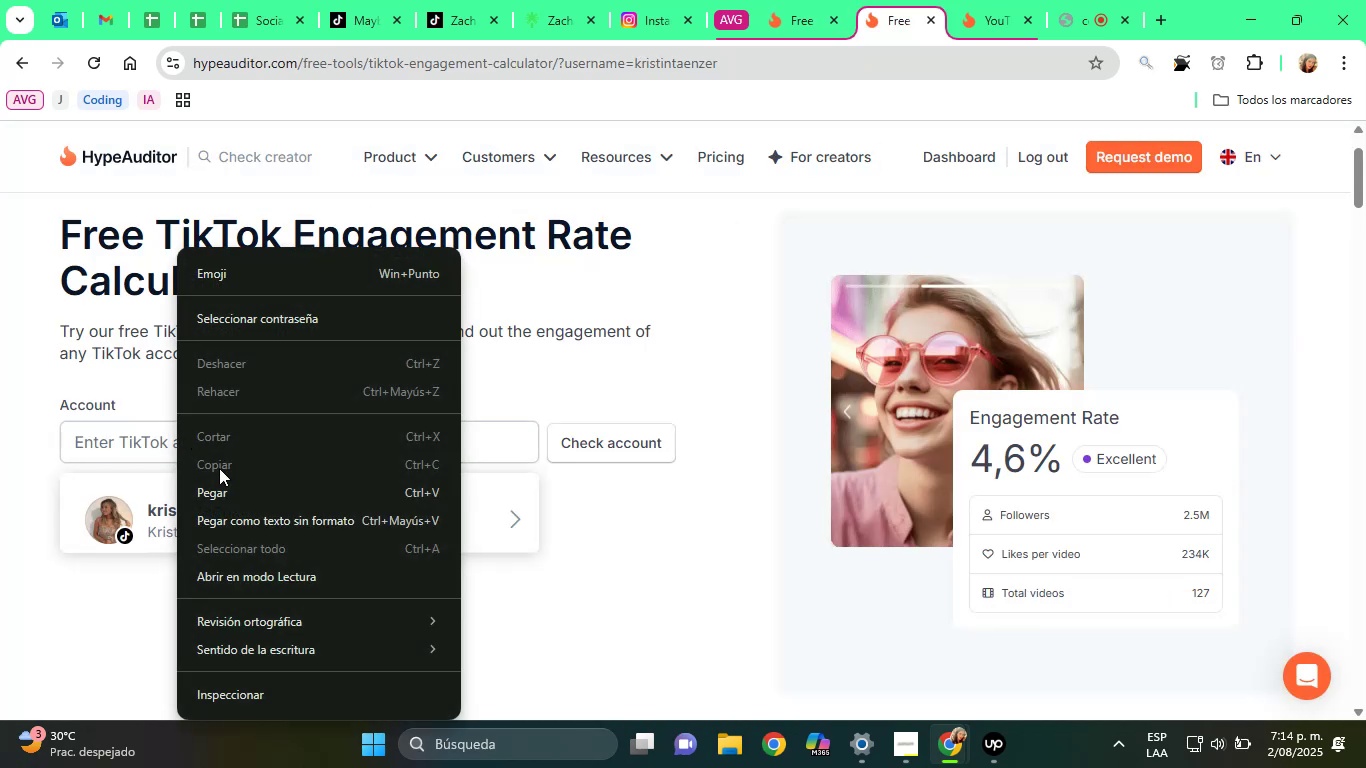 
left_click([219, 486])
 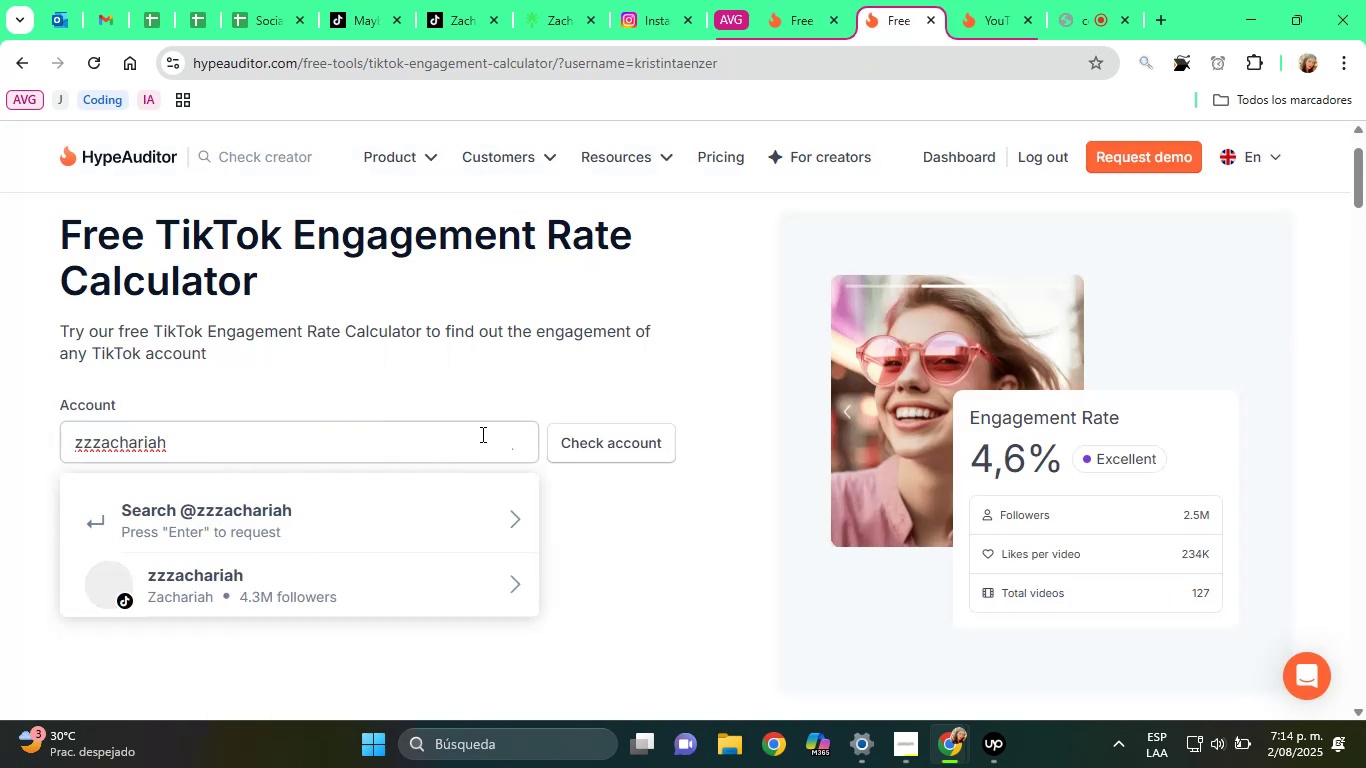 
left_click([320, 581])
 